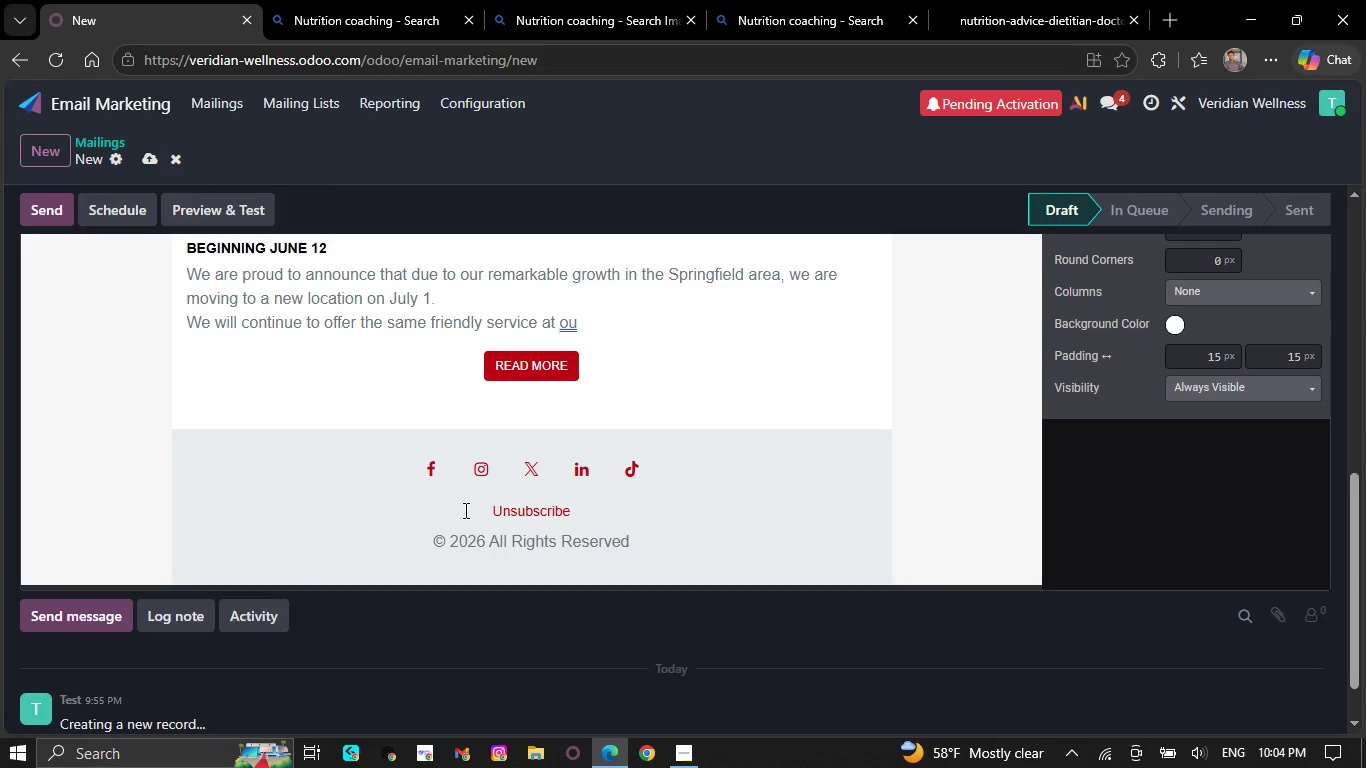 
key(Backspace)
 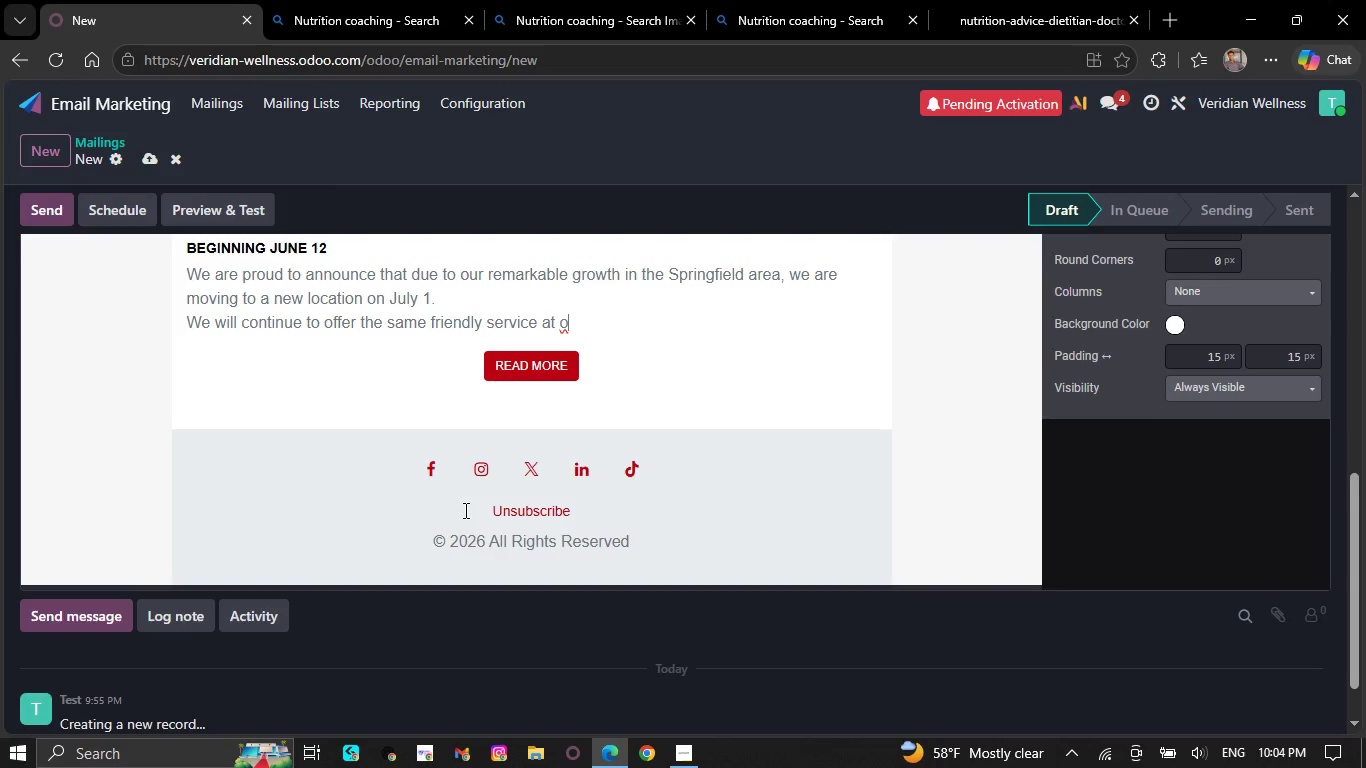 
key(Backspace)
 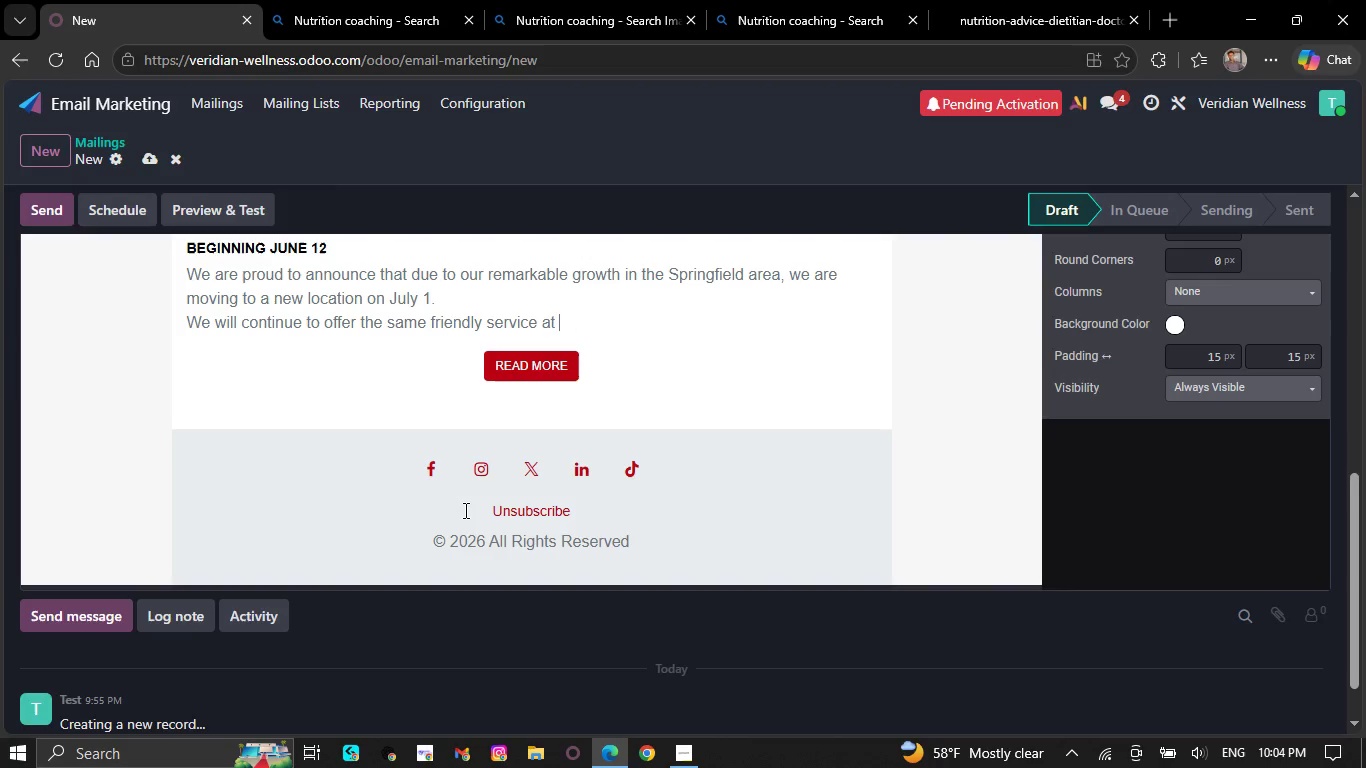 
key(Backspace)
 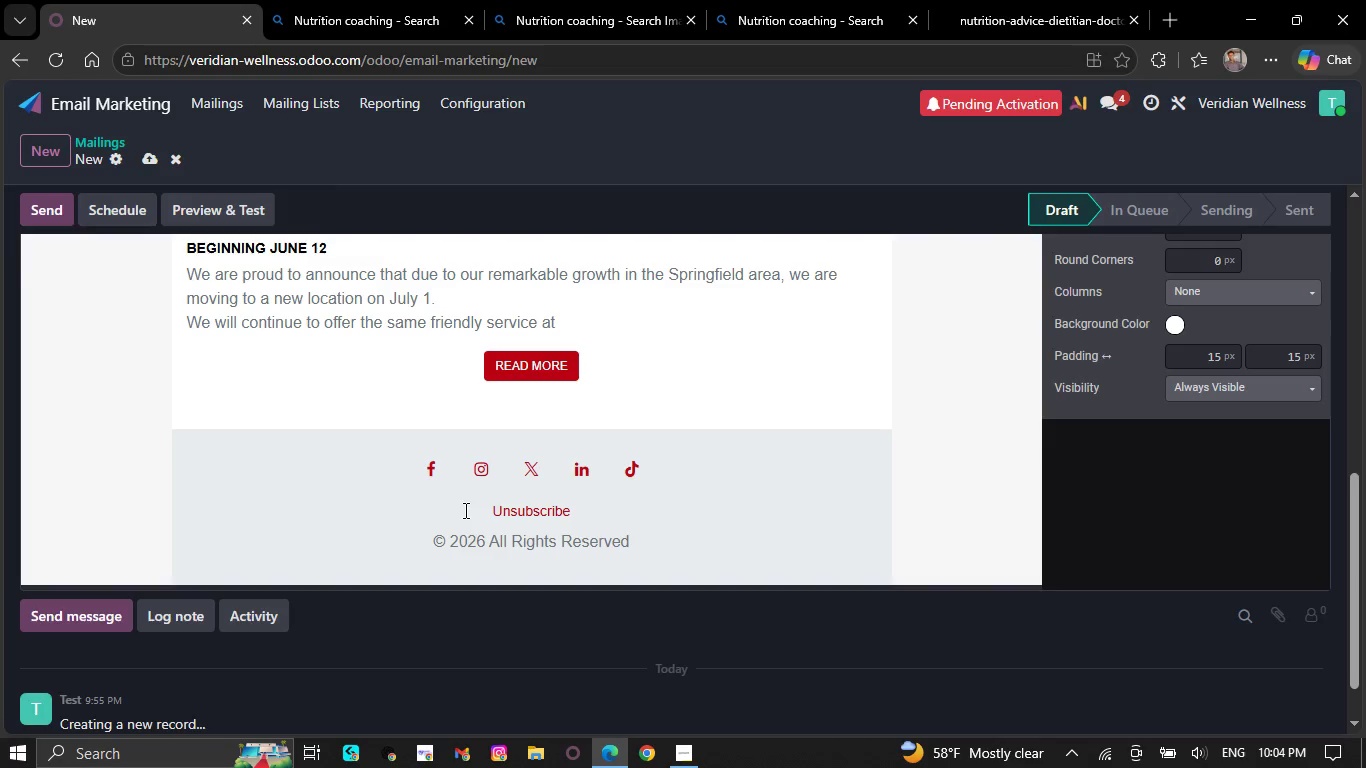 
wait(5.02)
 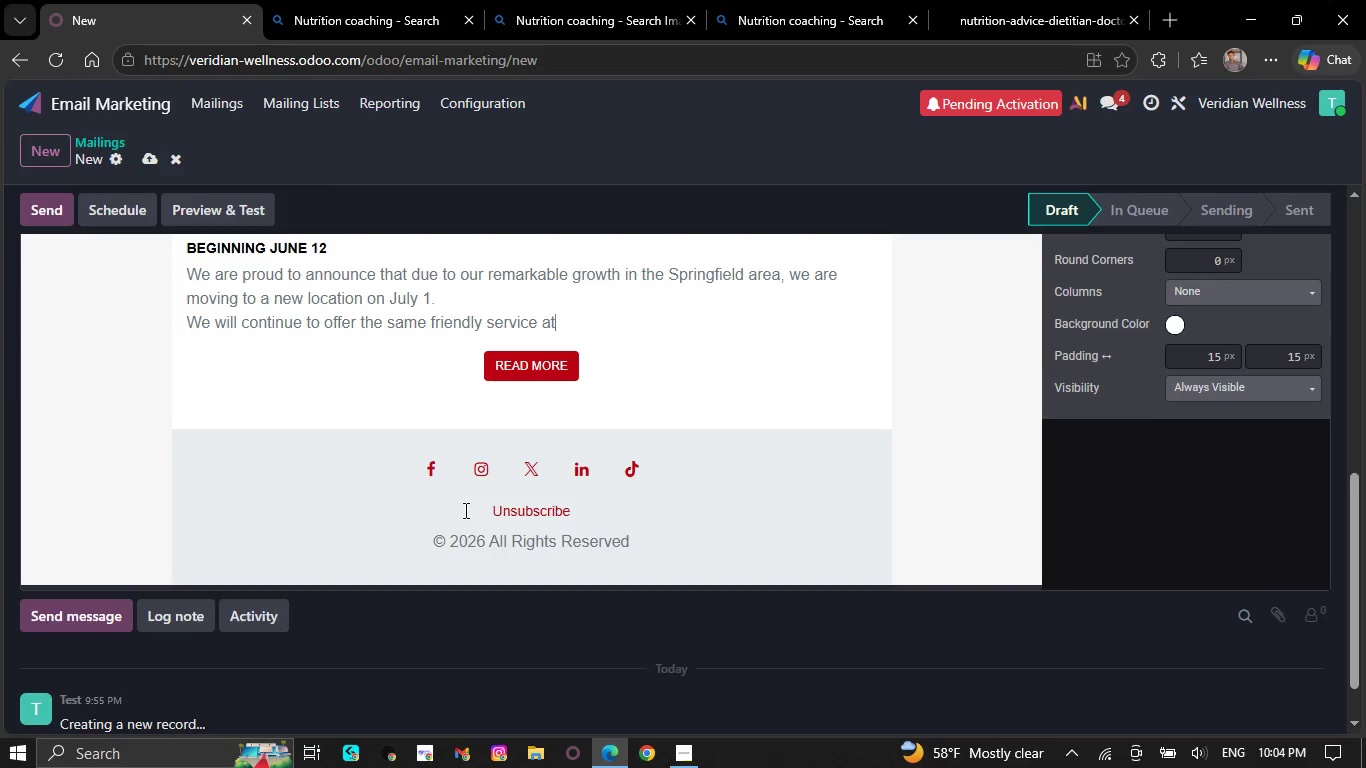 
key(Backspace)
 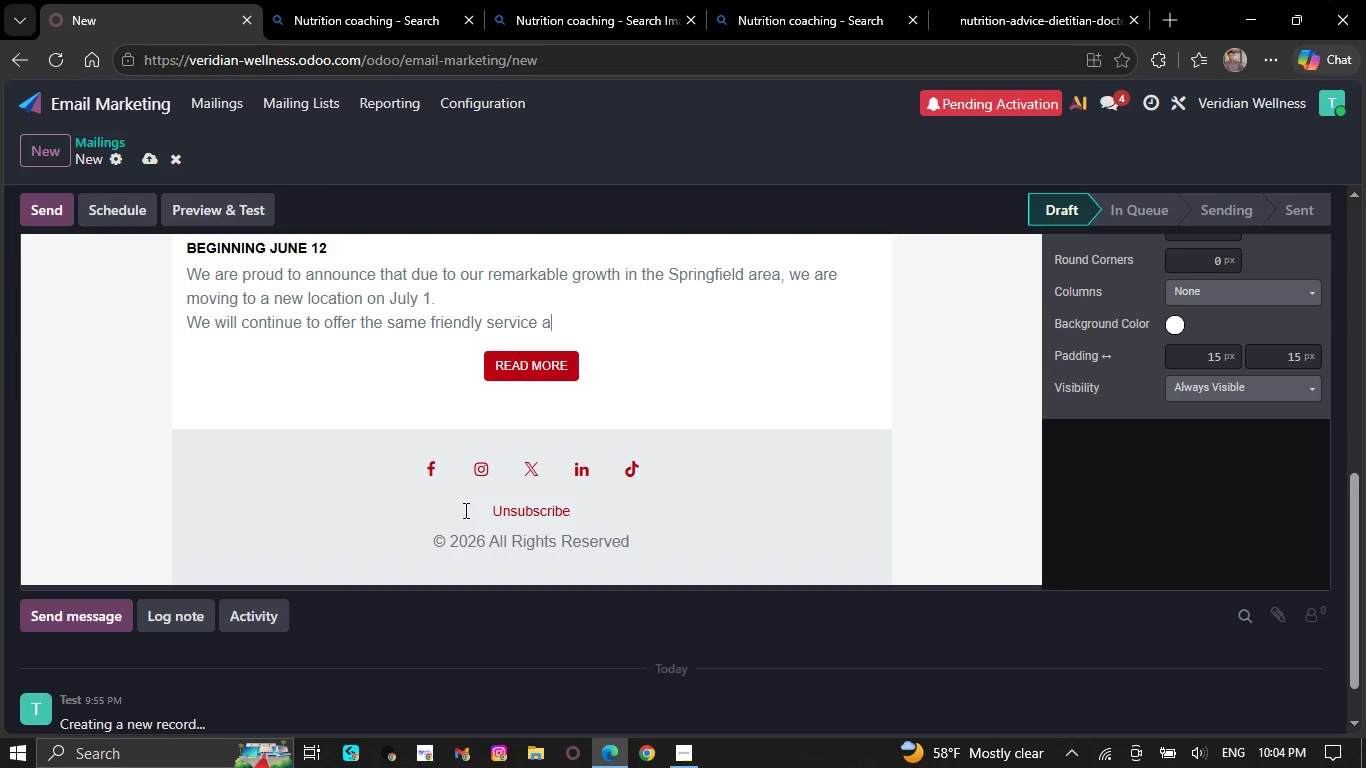 
wait(5.61)
 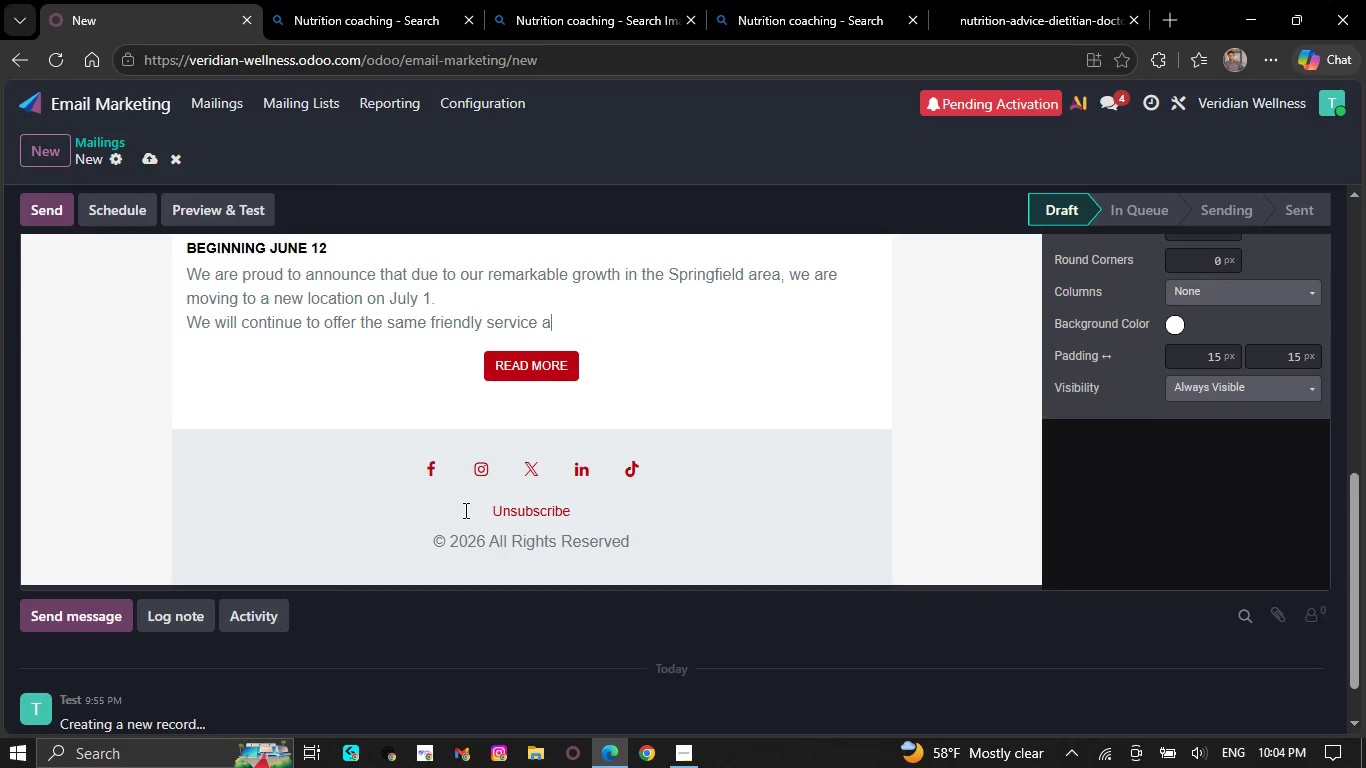 
key(Backspace)
 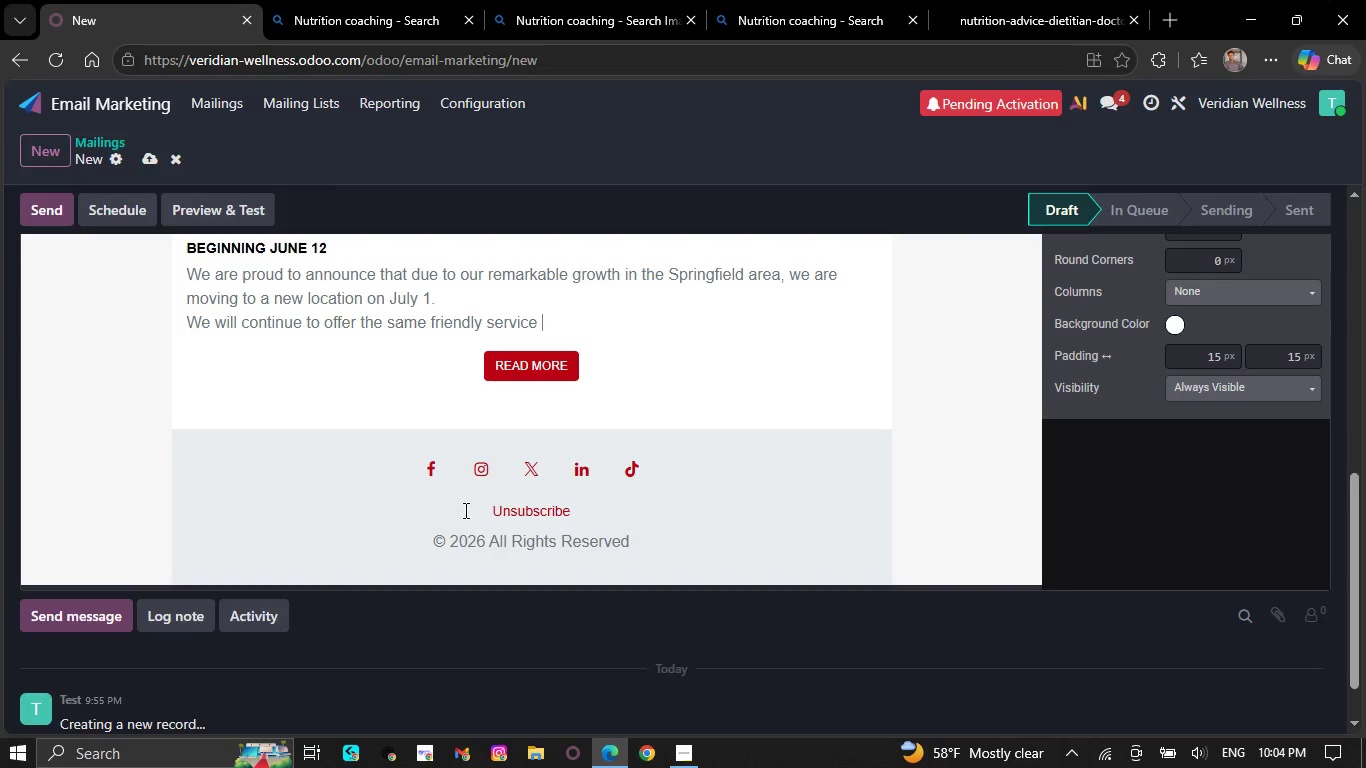 
key(Backspace)
 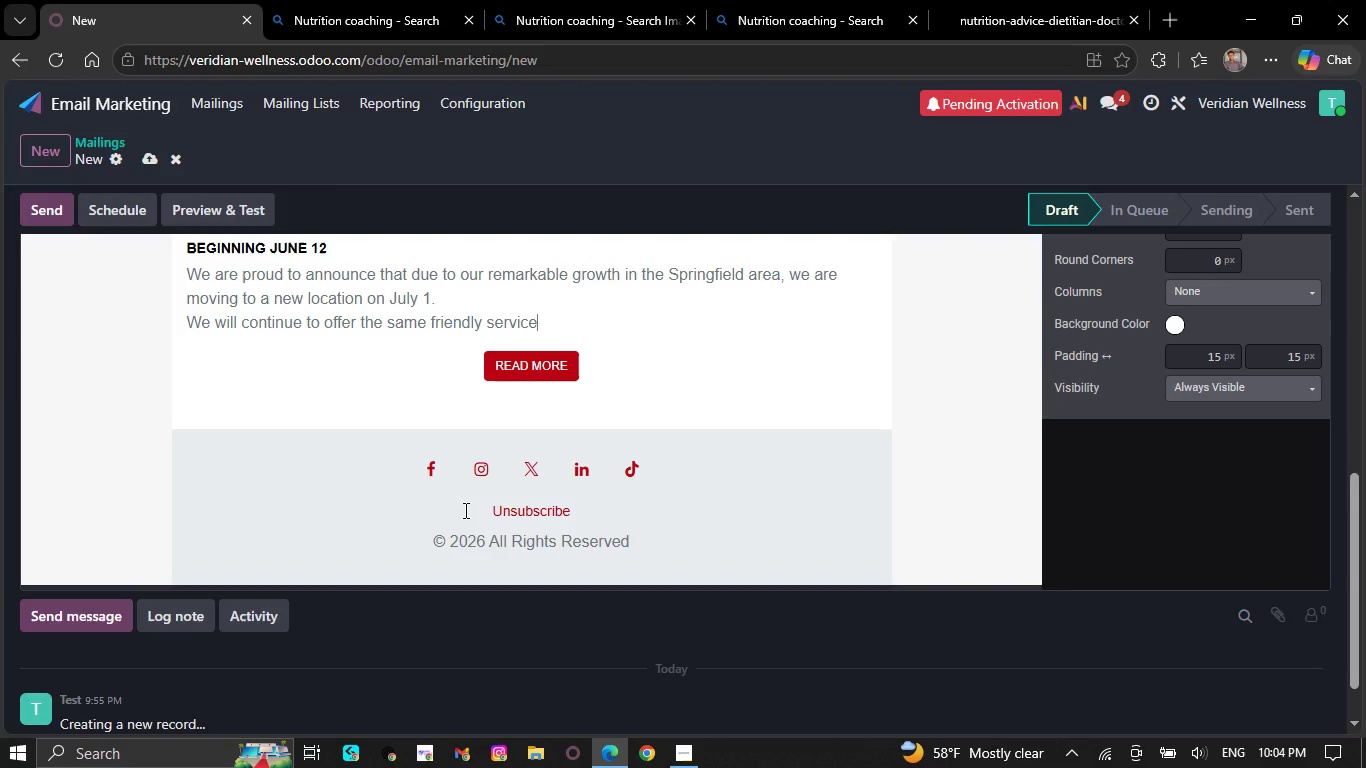 
key(Backspace)
 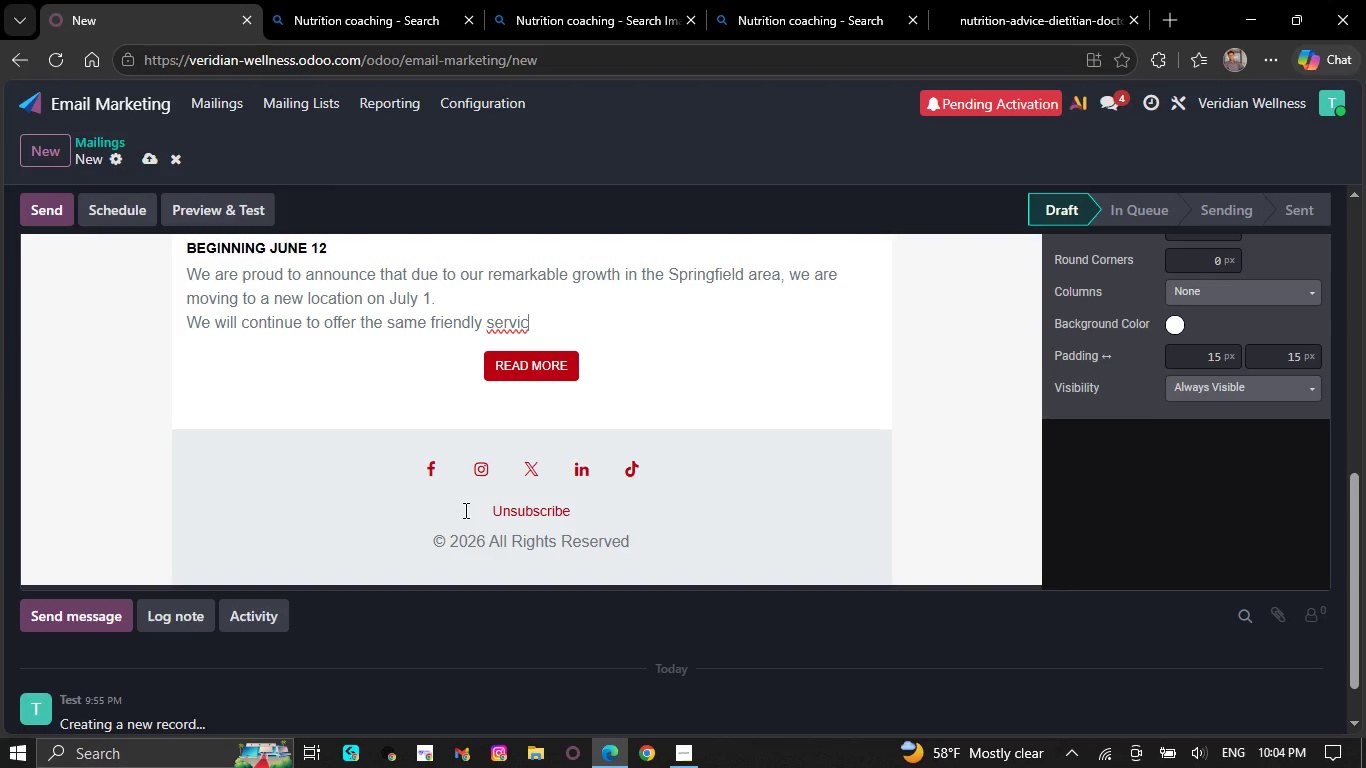 
key(Backspace)
 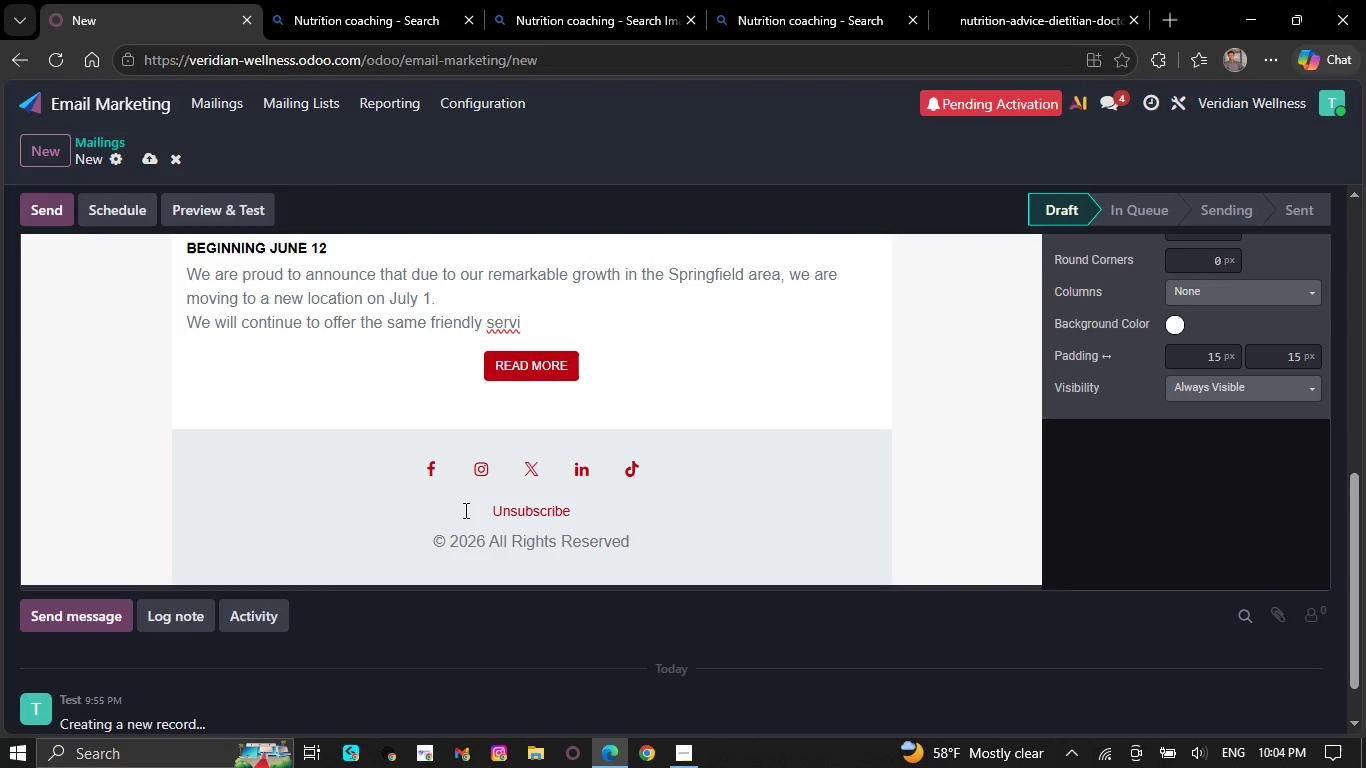 
key(Backspace)
 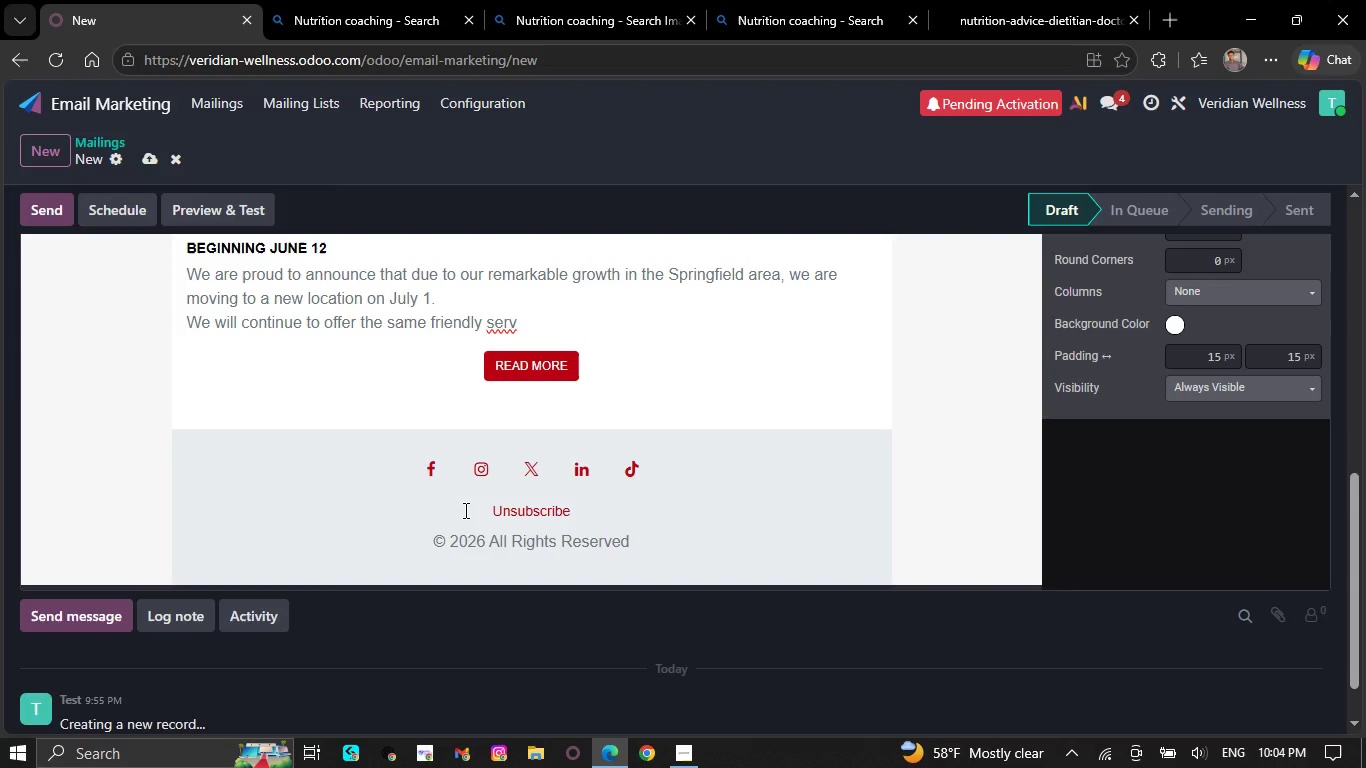 
key(Backspace)
 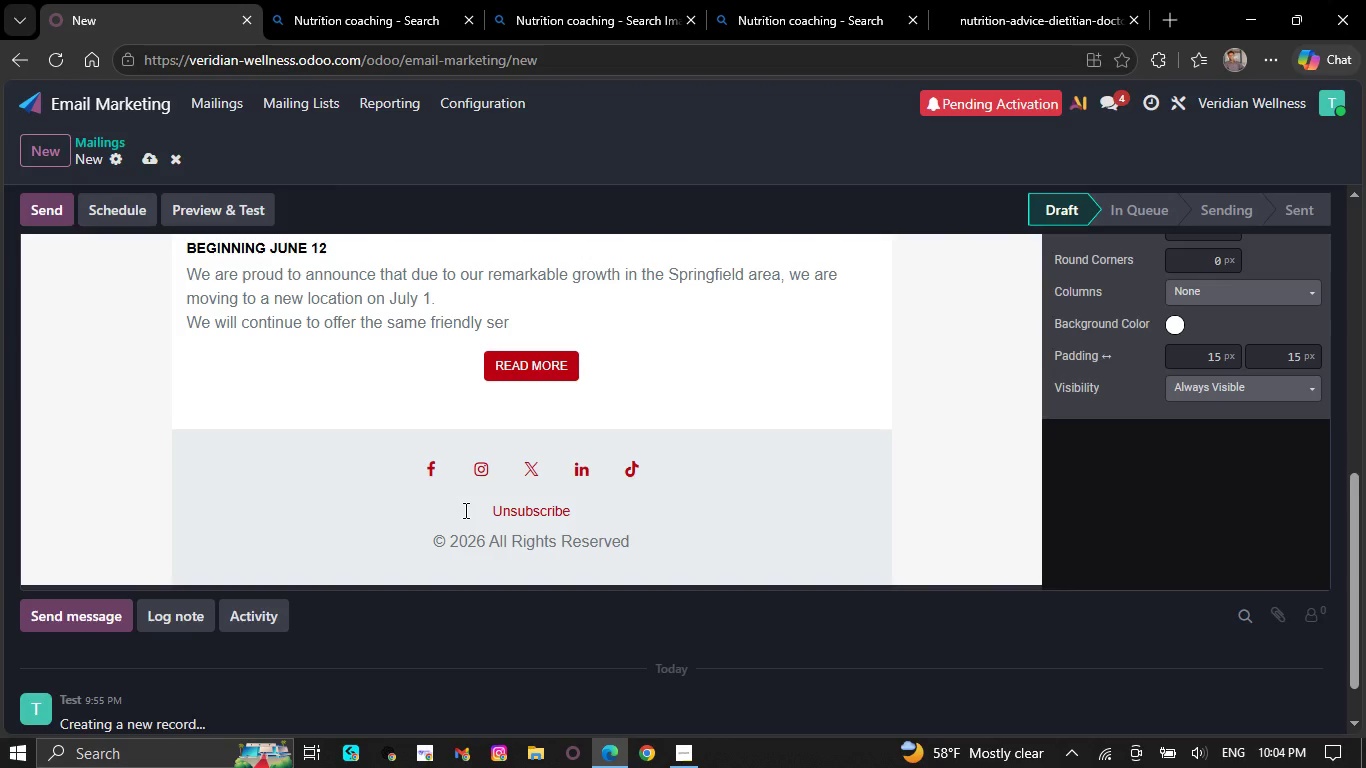 
key(Backspace)
 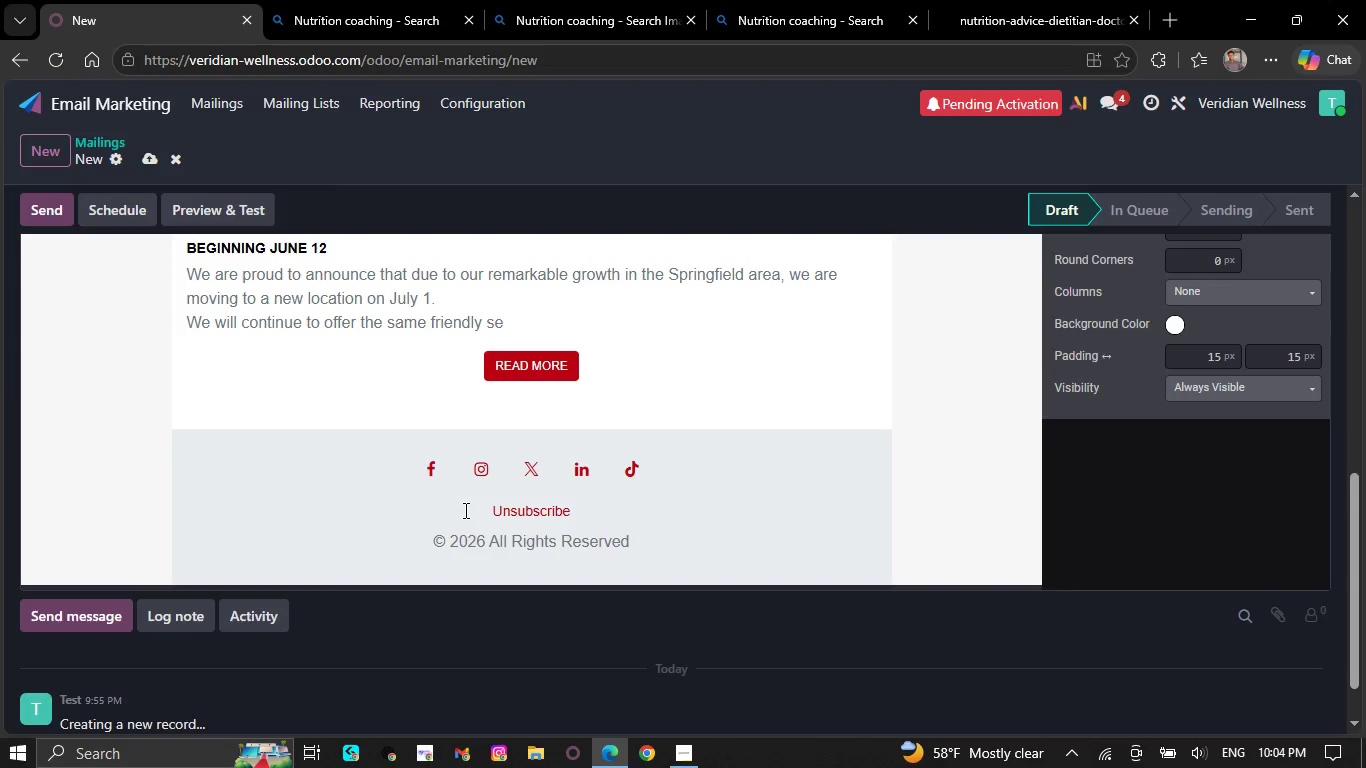 
wait(6.27)
 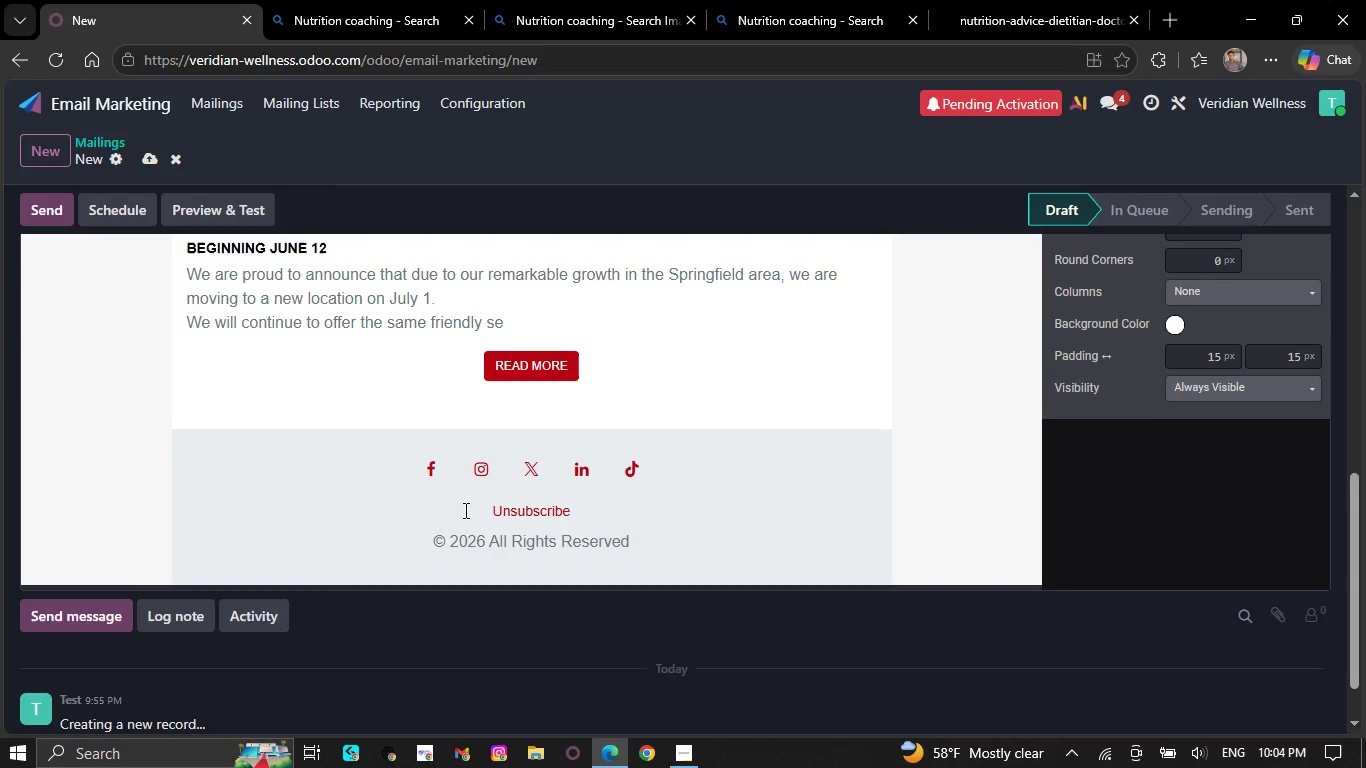 
key(Backspace)
 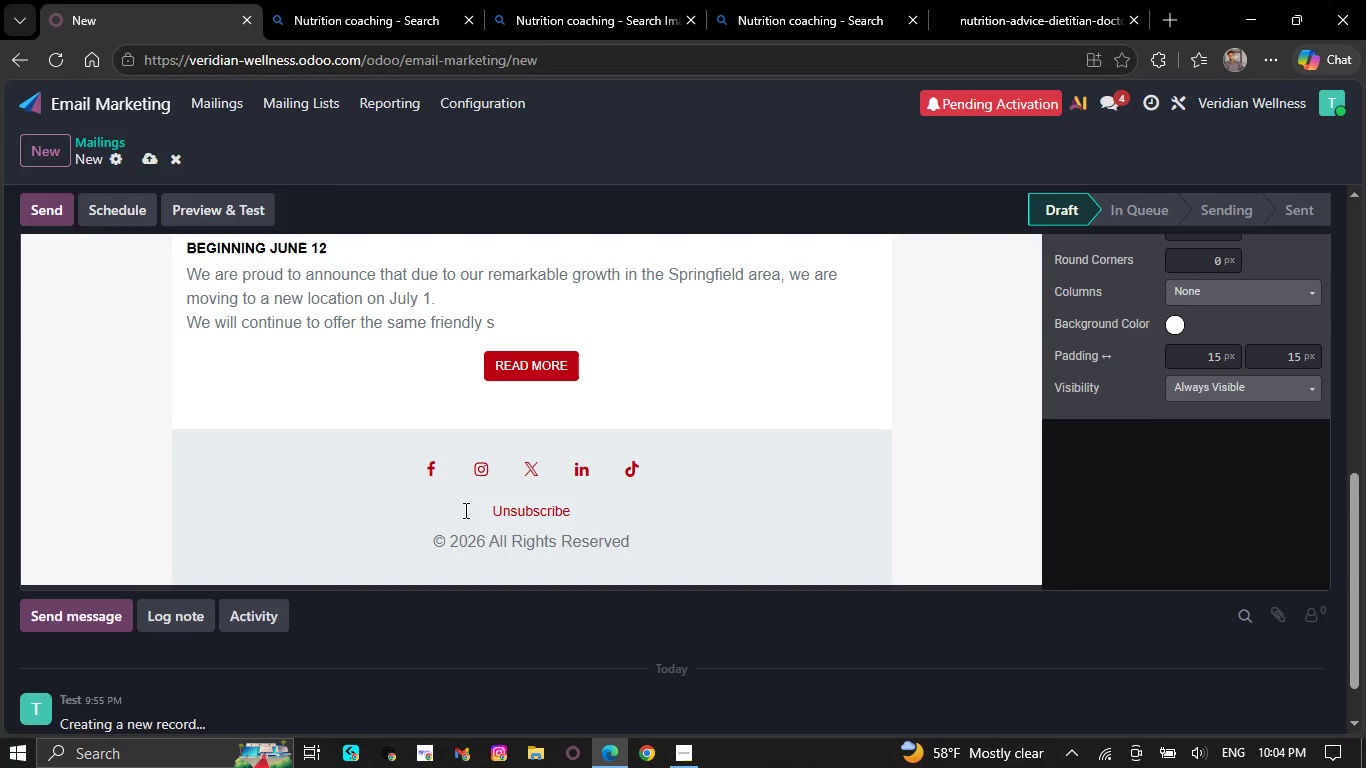 
key(Backspace)
 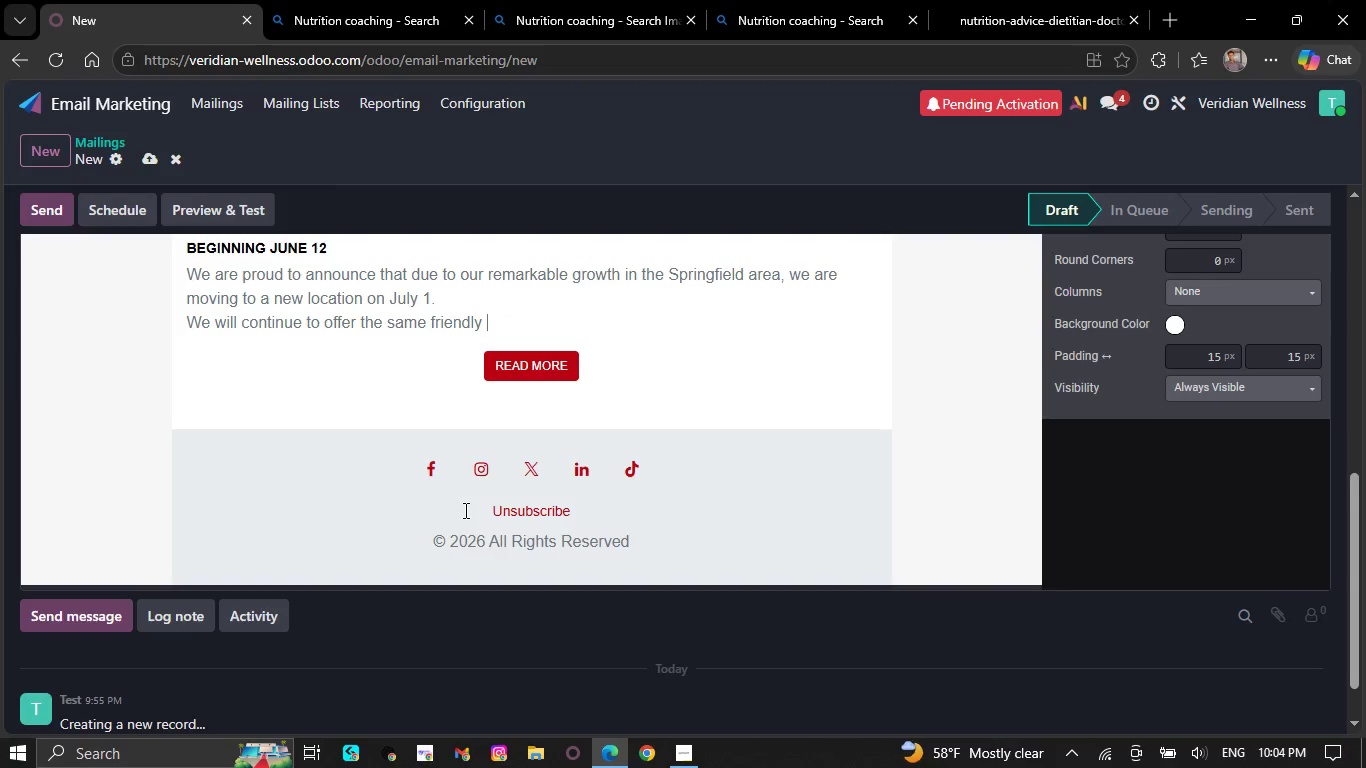 
key(Backspace)
 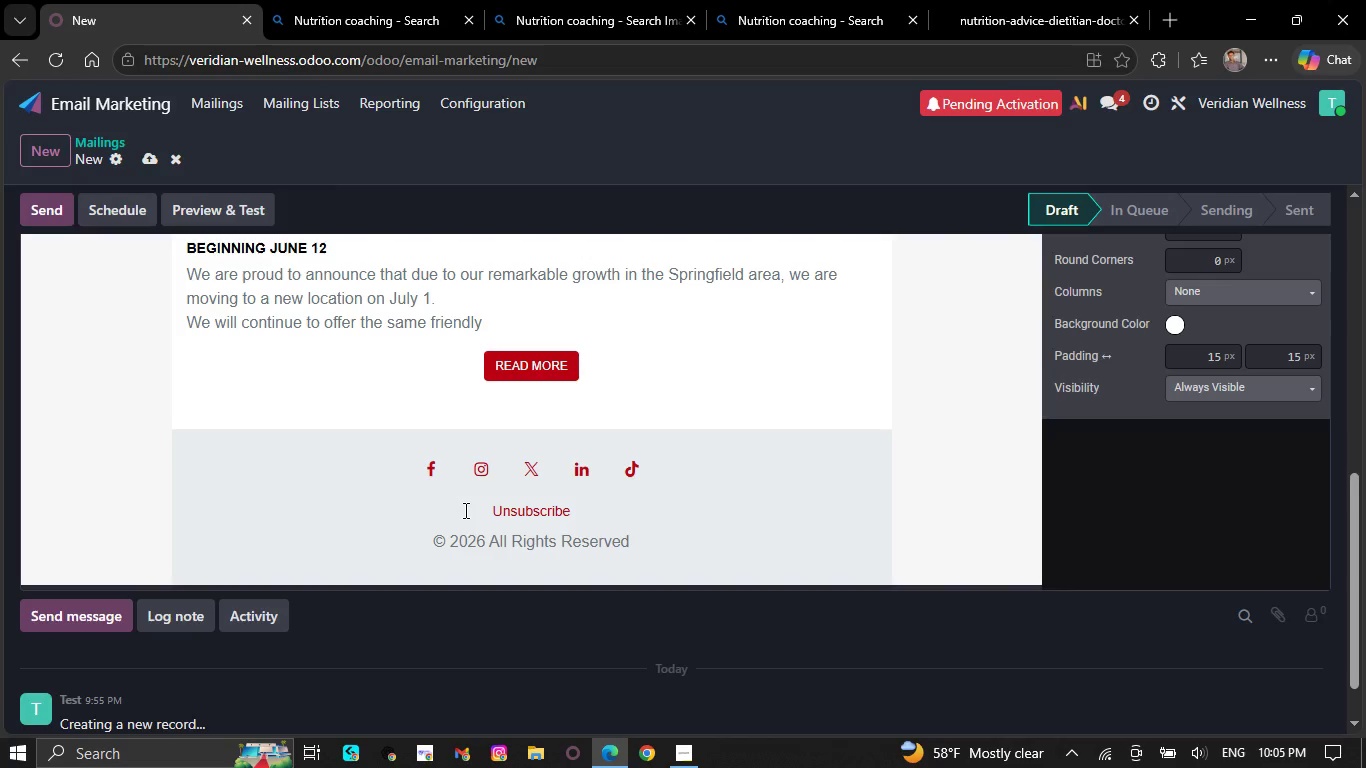 
key(Backspace)
 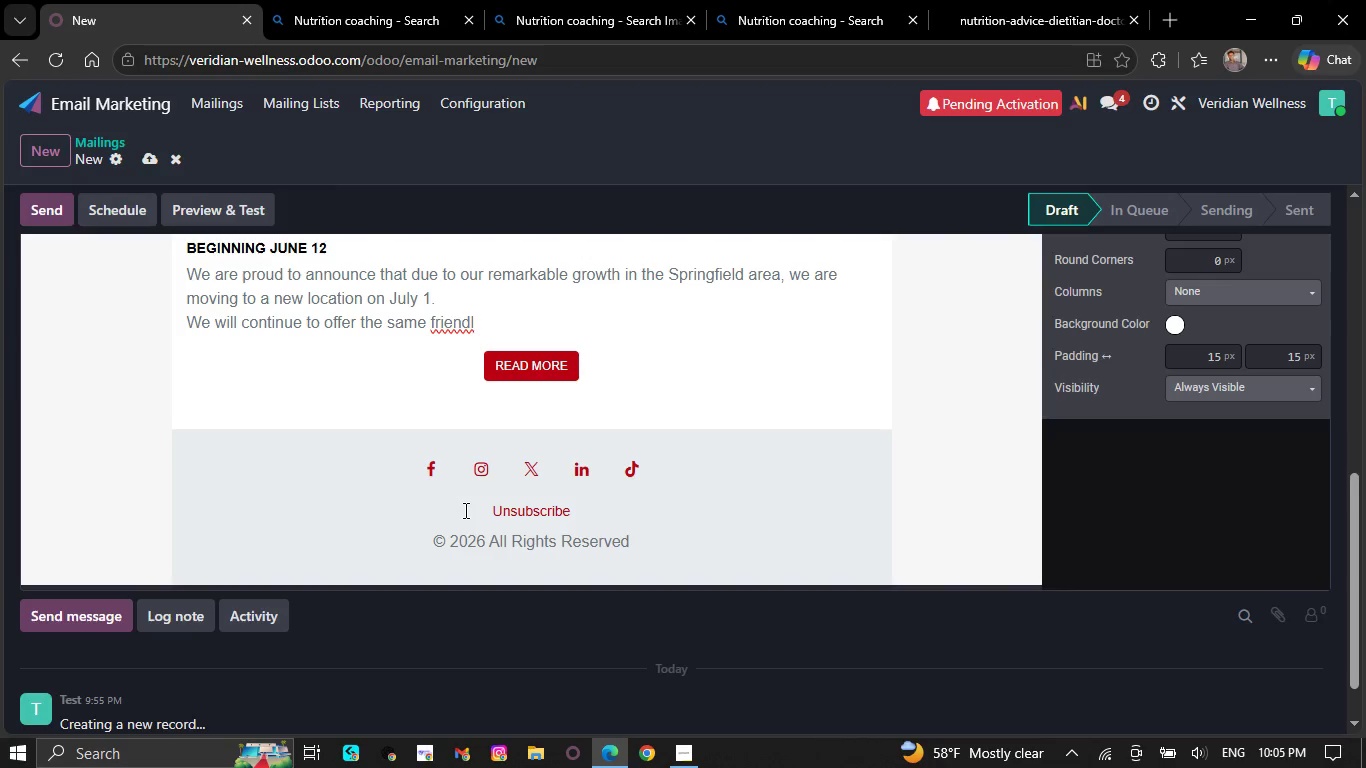 
key(Backspace)
 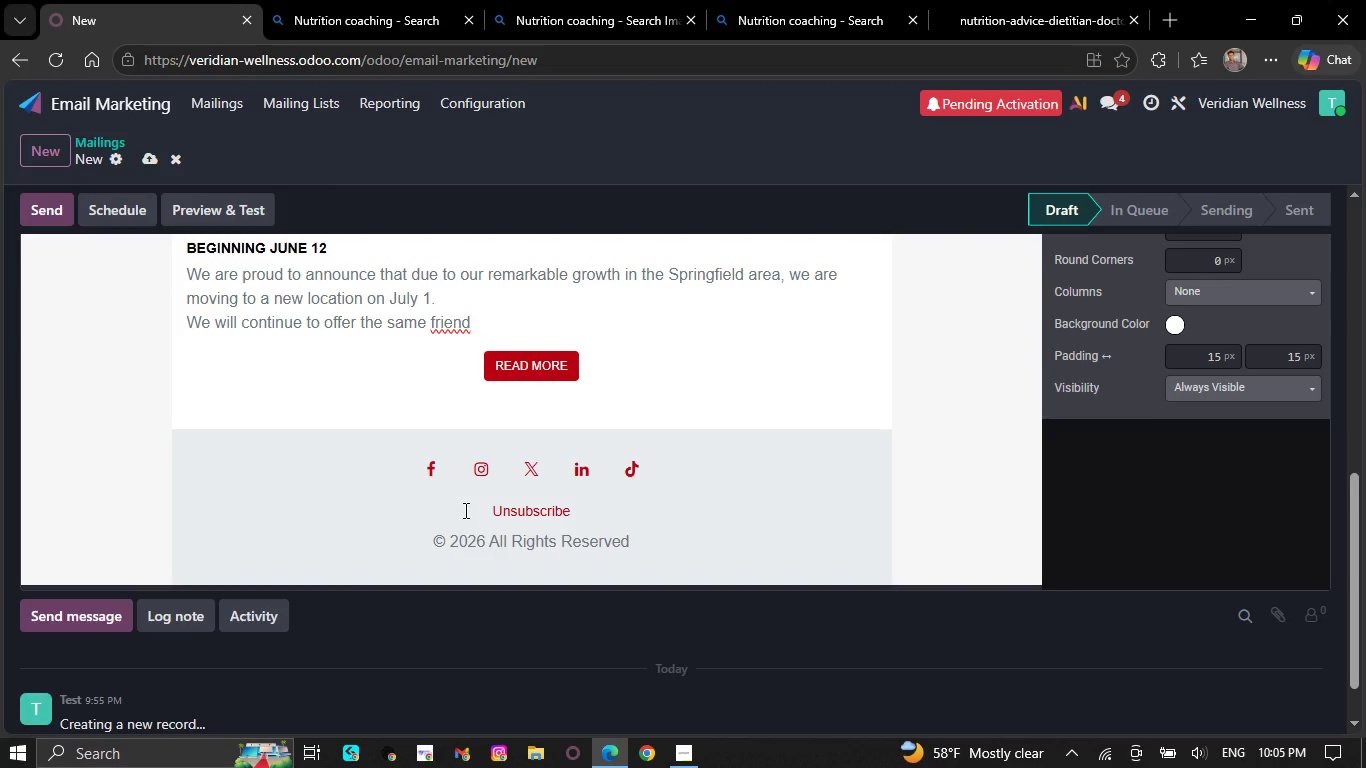 
key(Backspace)
 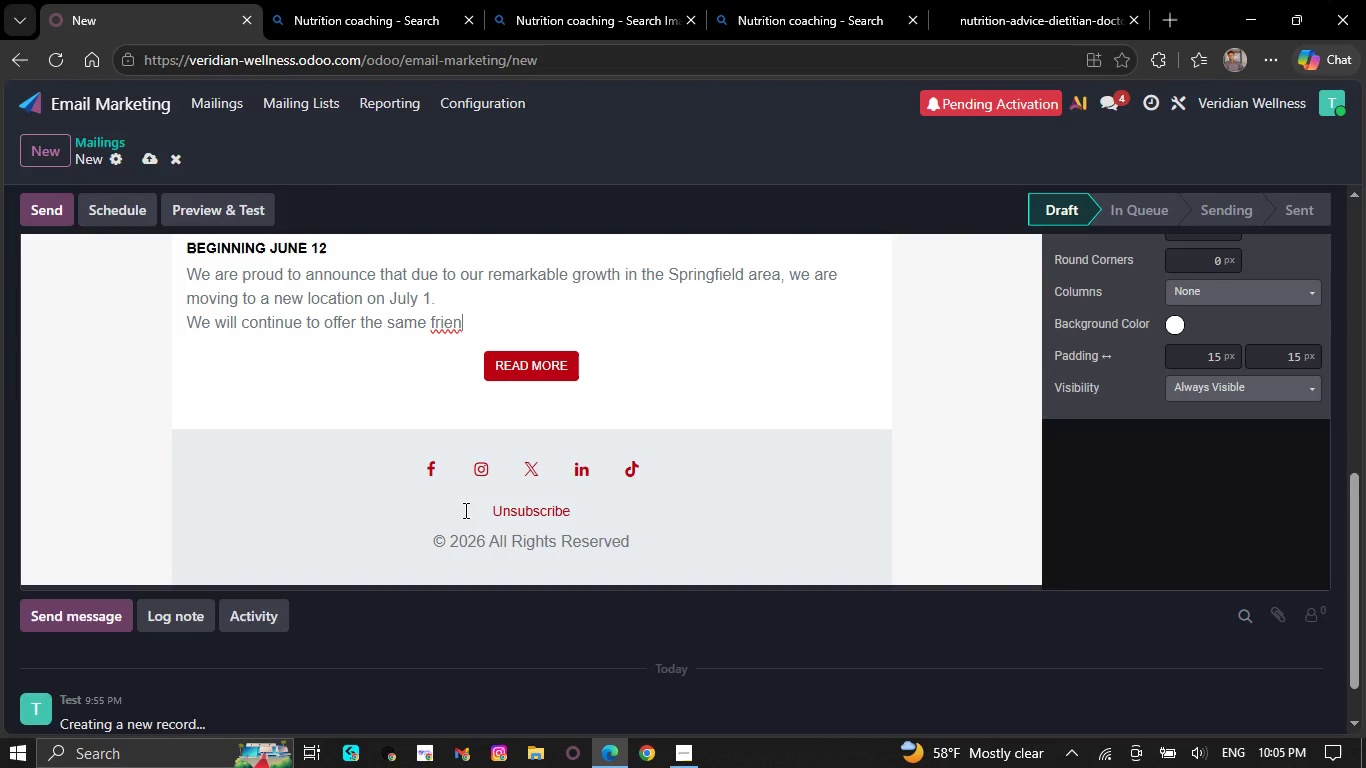 
key(Backspace)
 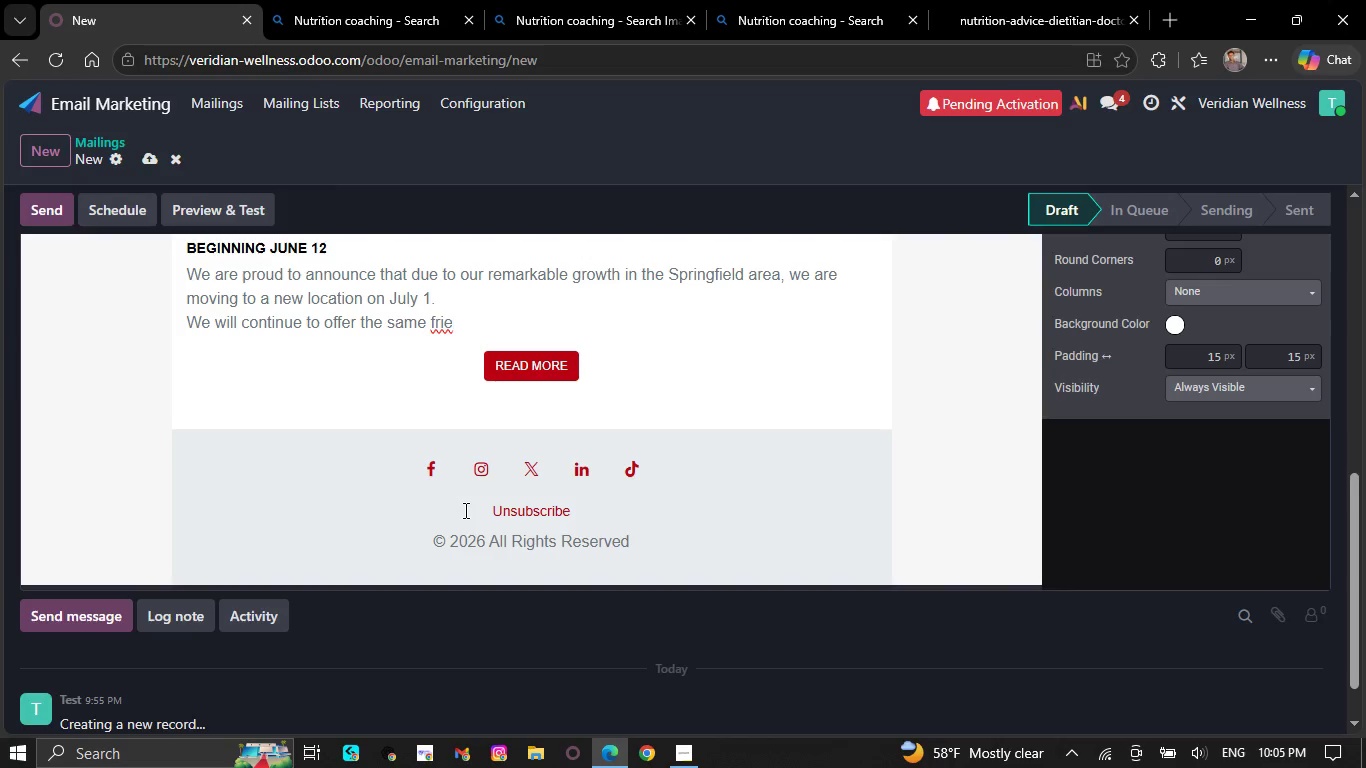 
key(Backspace)
 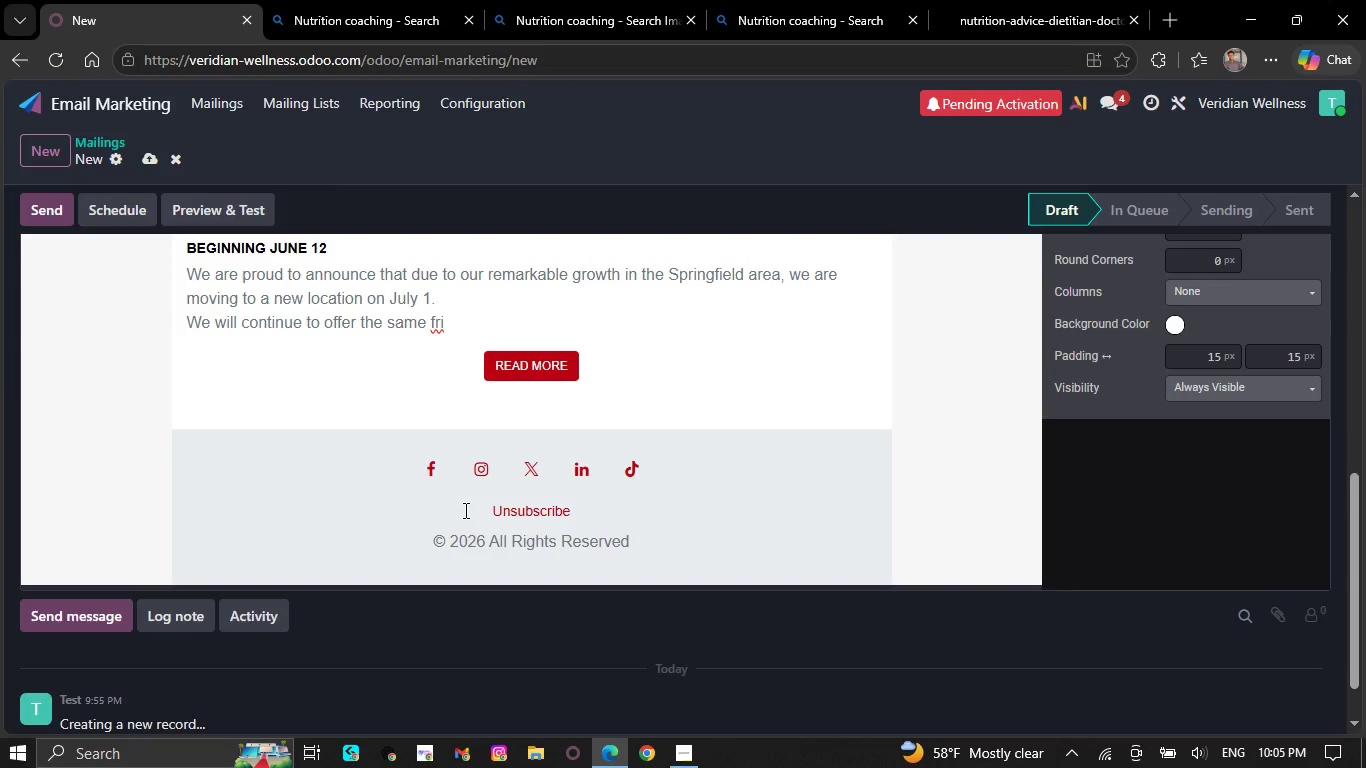 
key(Backspace)
 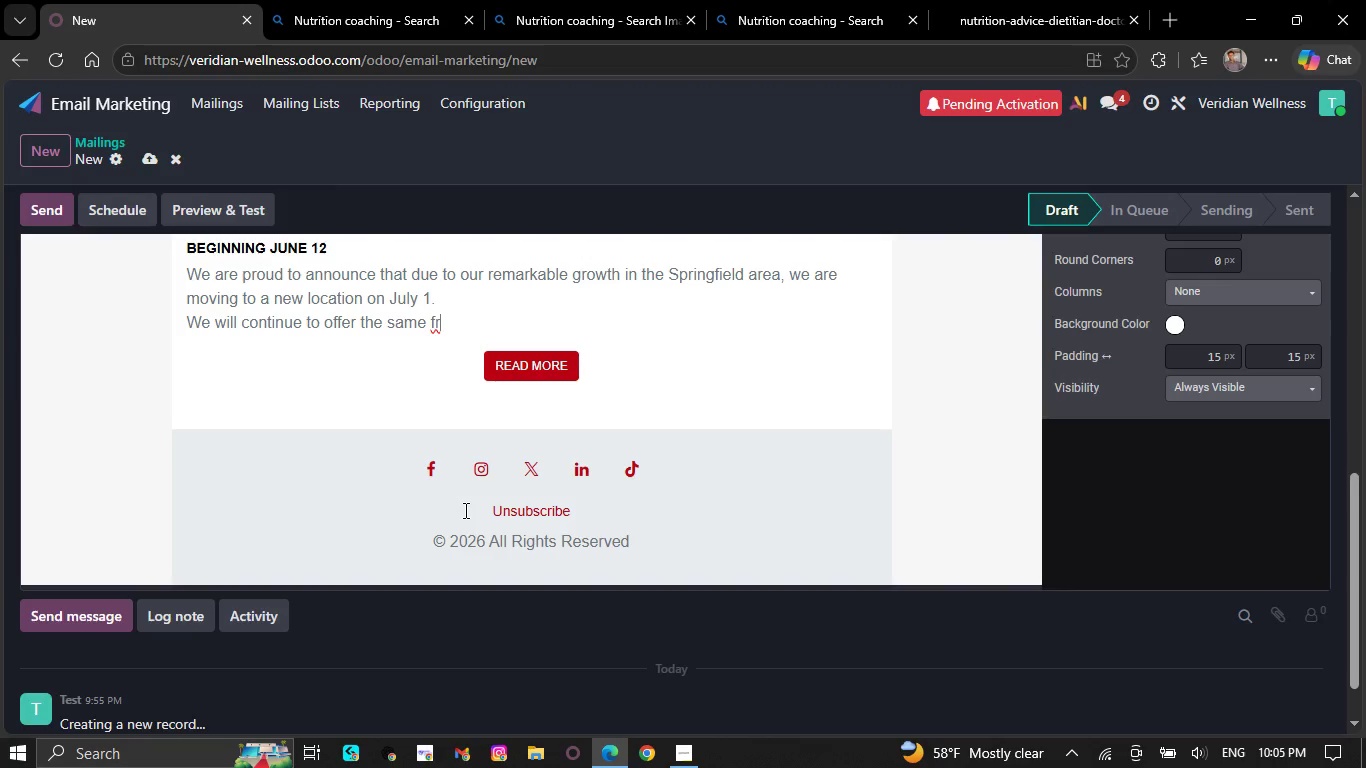 
key(Backspace)
 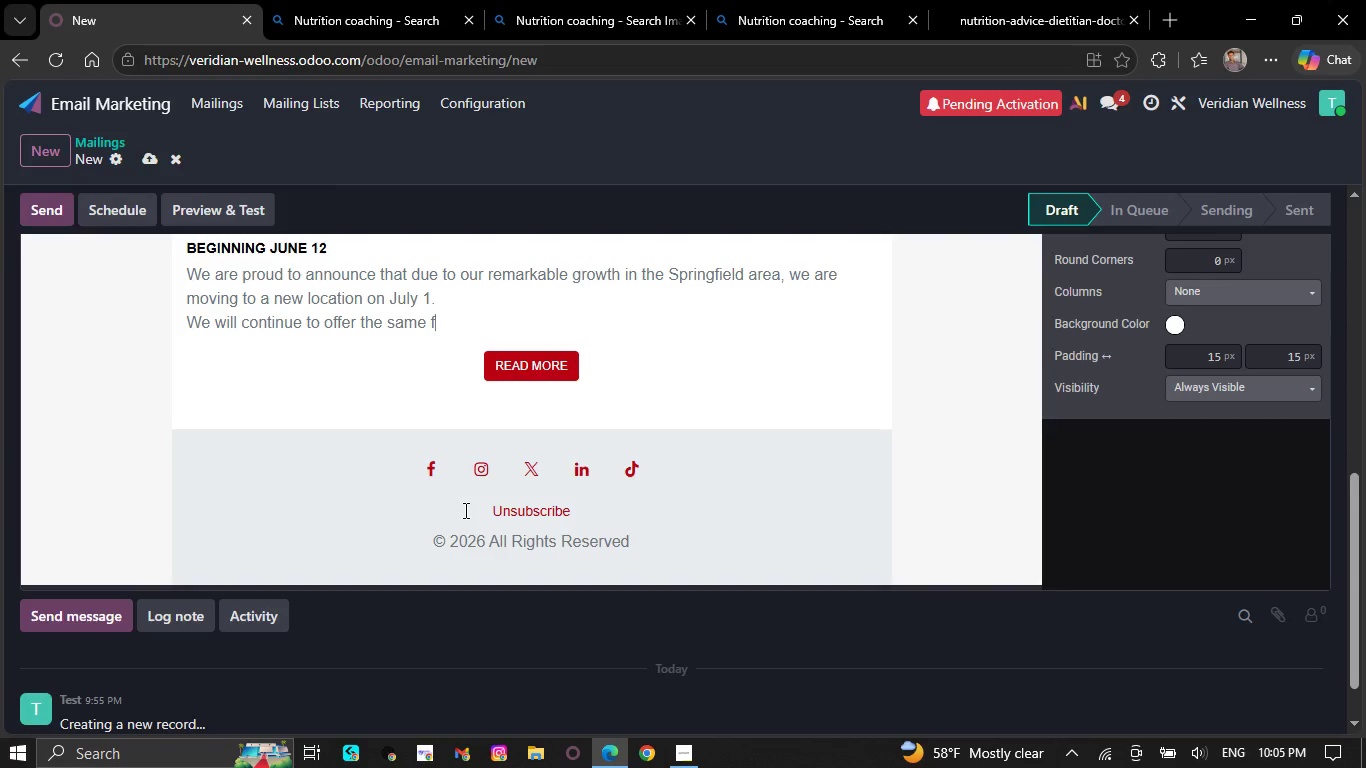 
wait(5.64)
 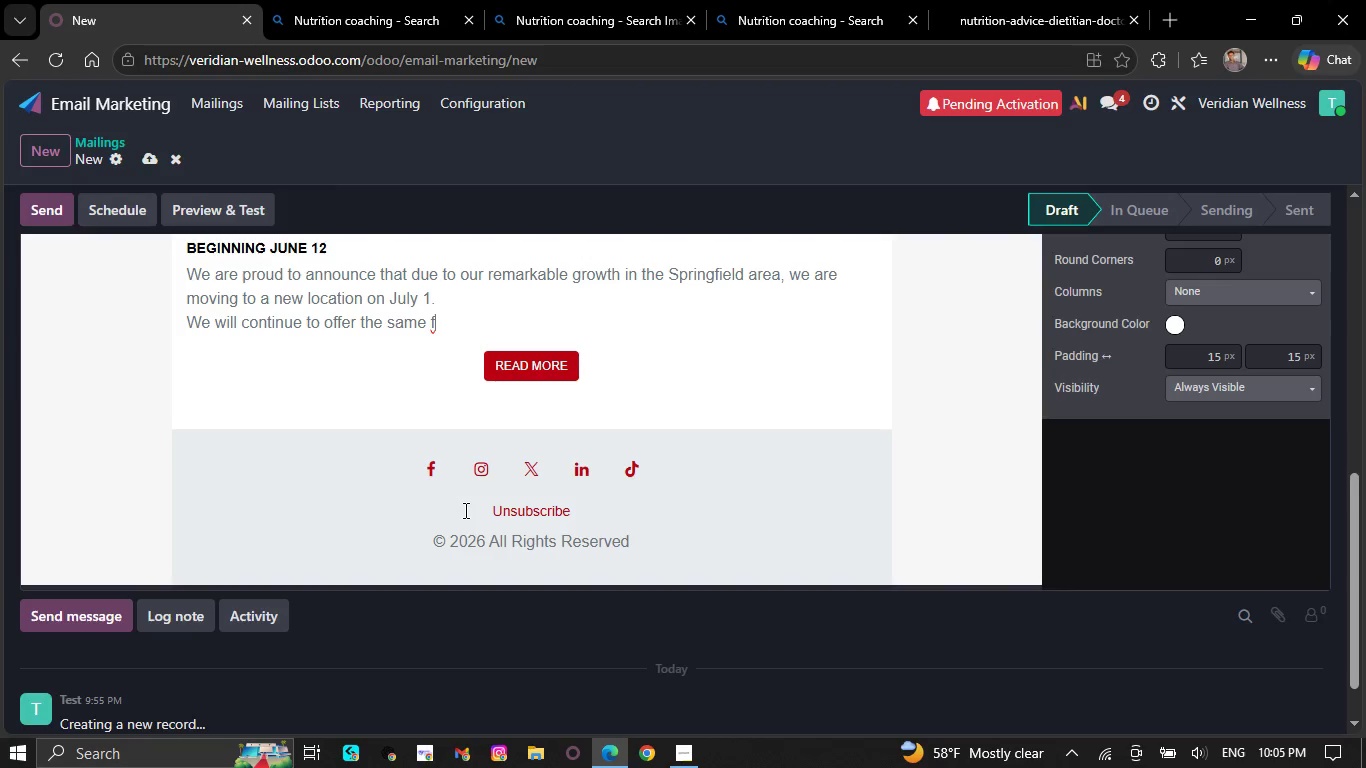 
key(Backspace)
 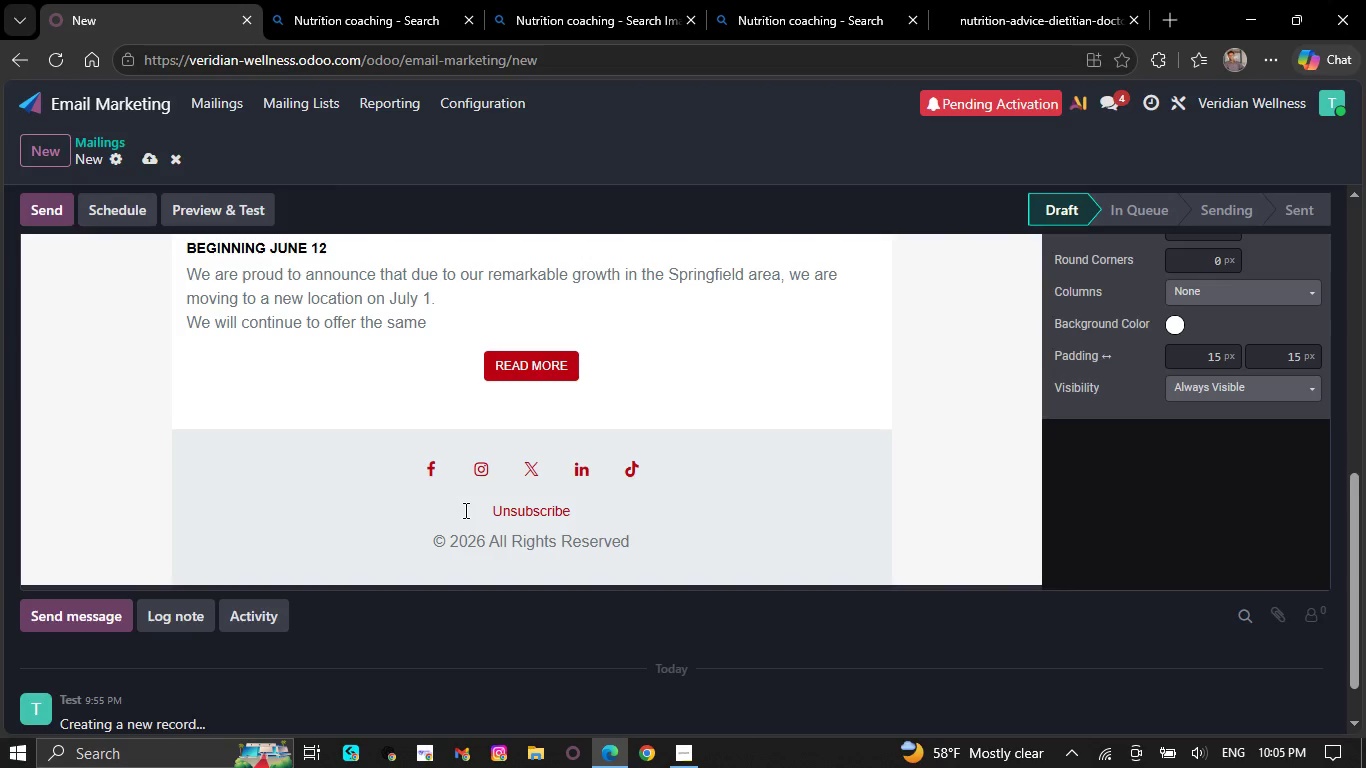 
wait(5.02)
 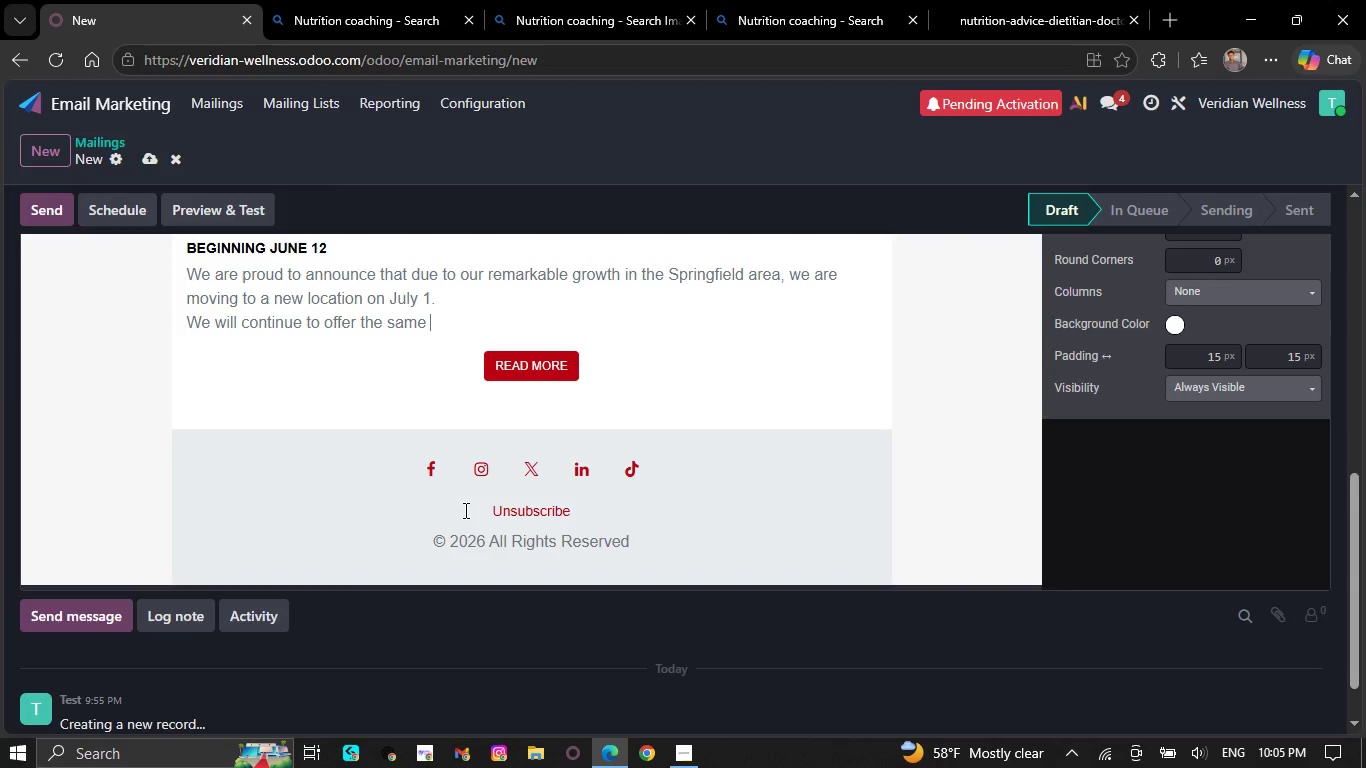 
key(Backspace)
 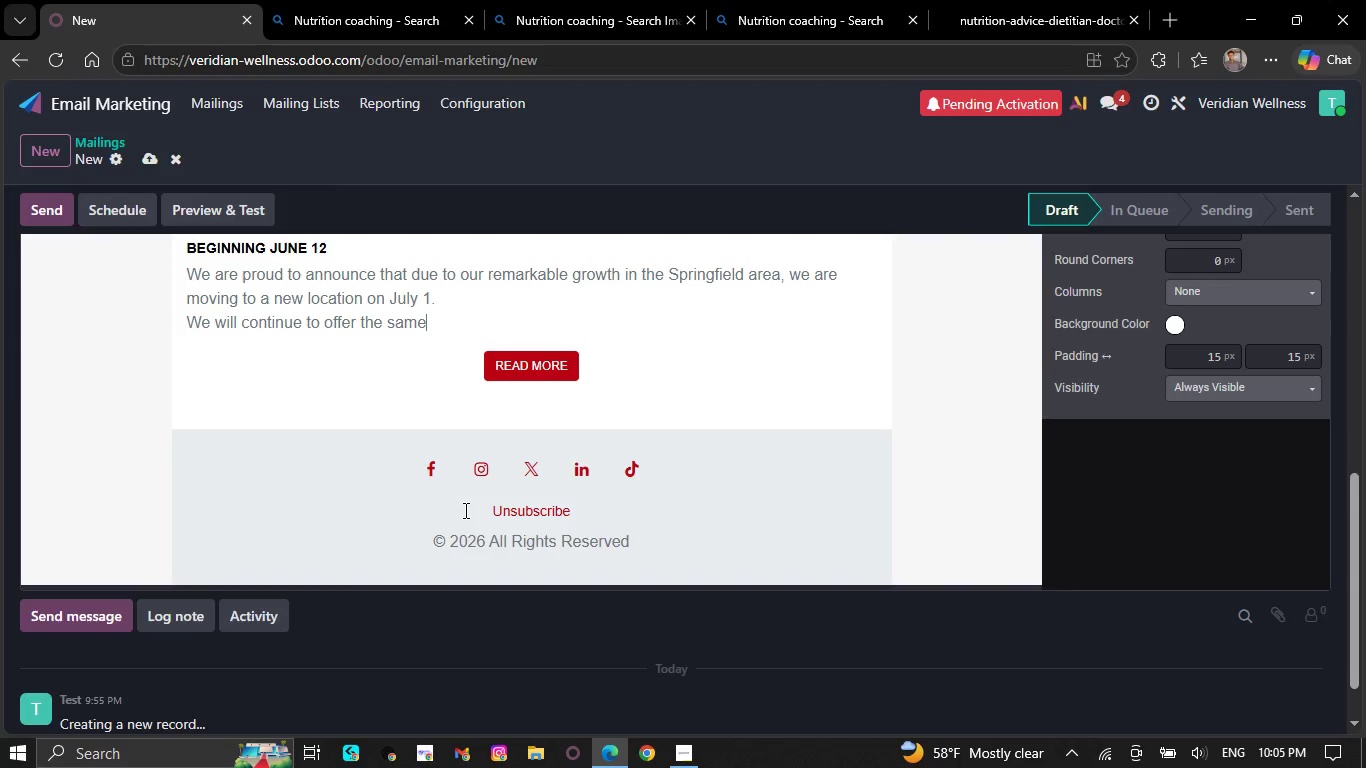 
key(Backspace)
 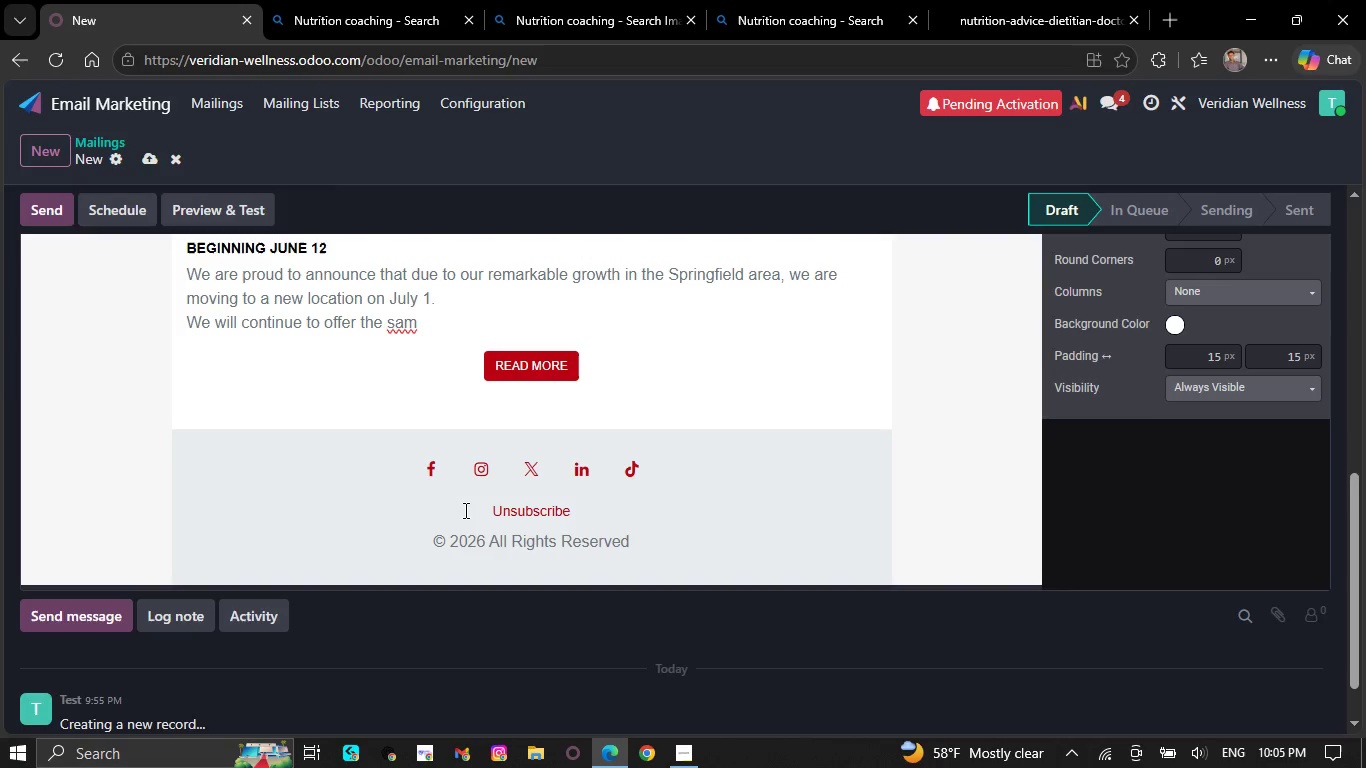 
key(Backspace)
 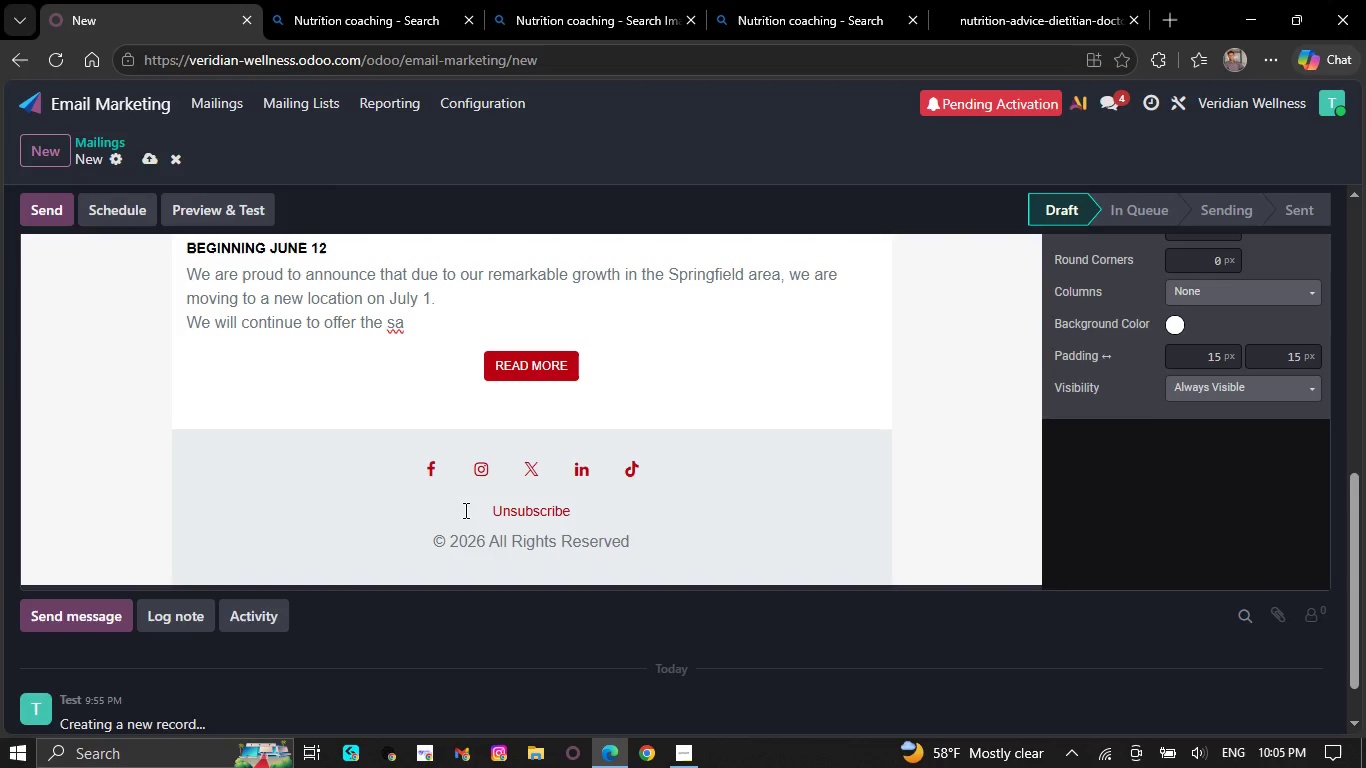 
key(Backspace)
 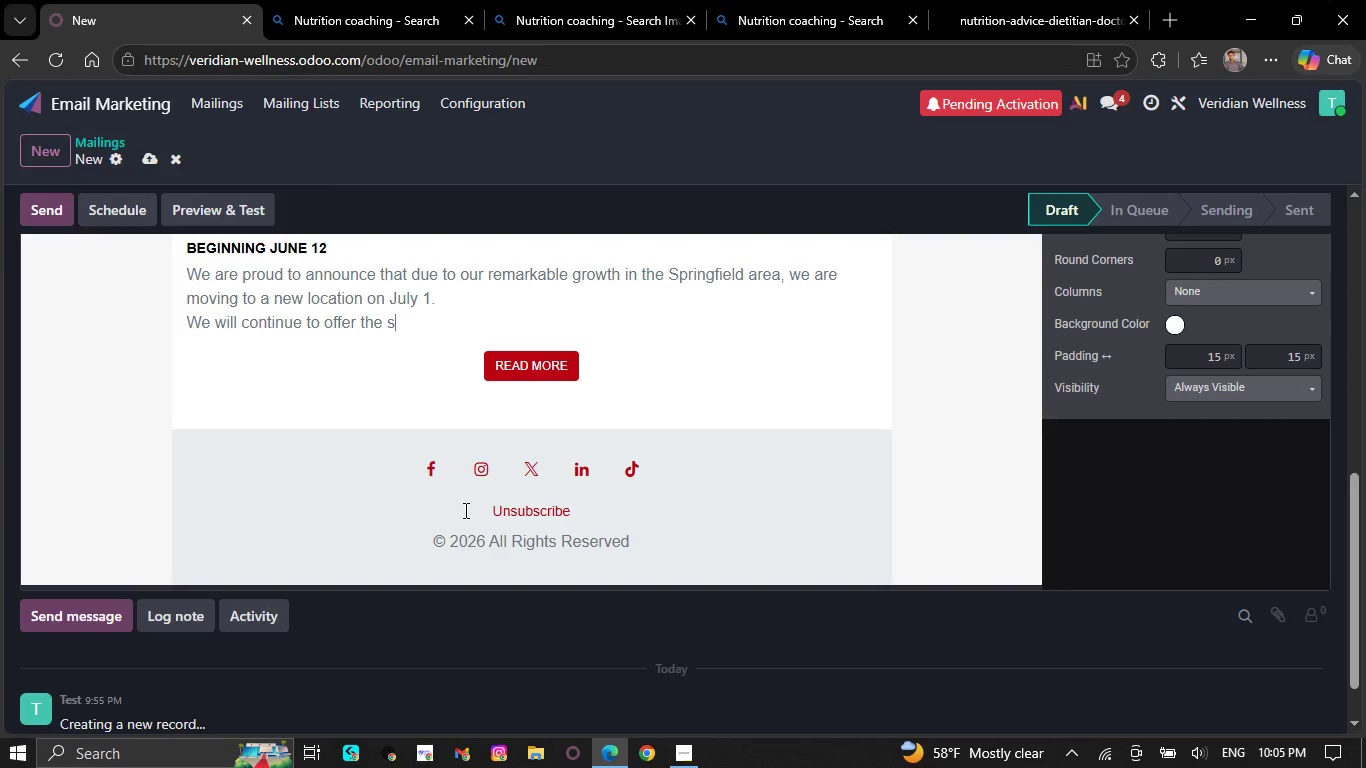 
wait(7.17)
 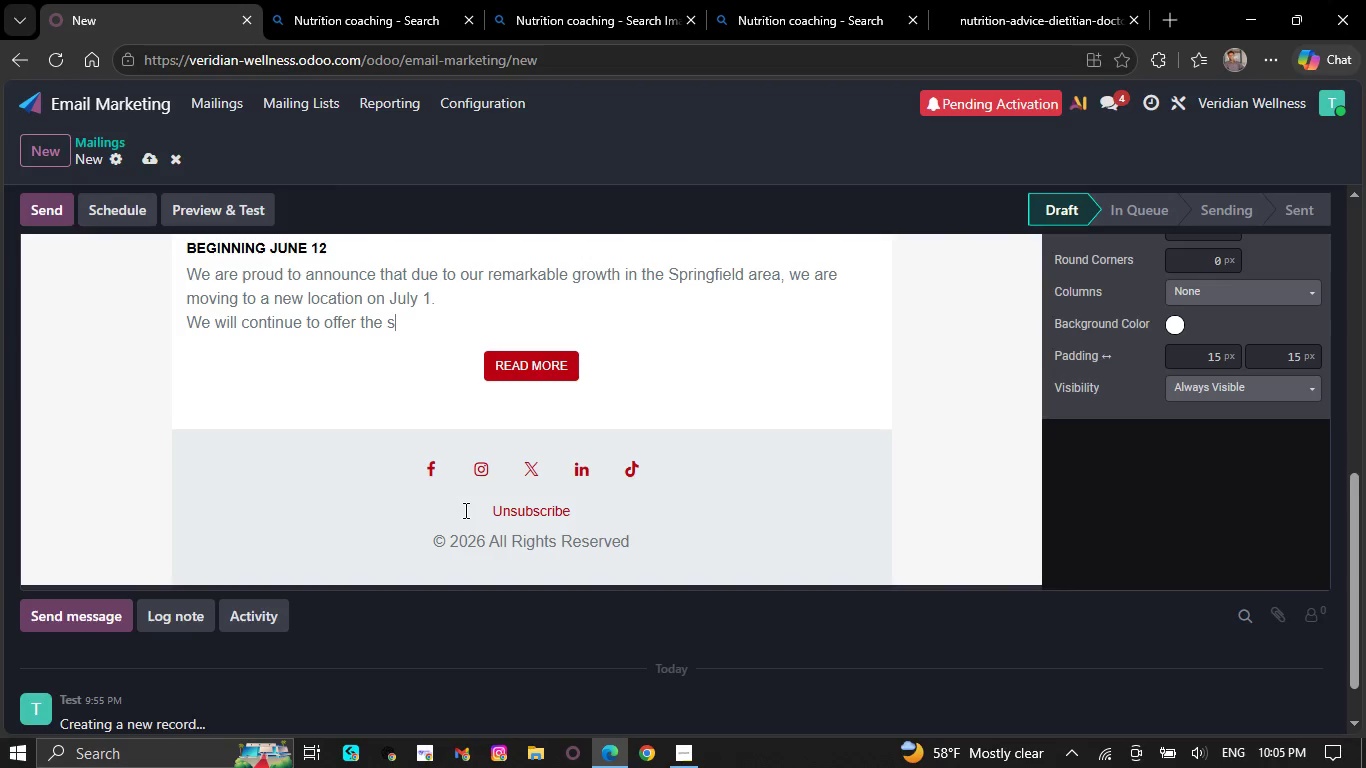 
key(Backspace)
 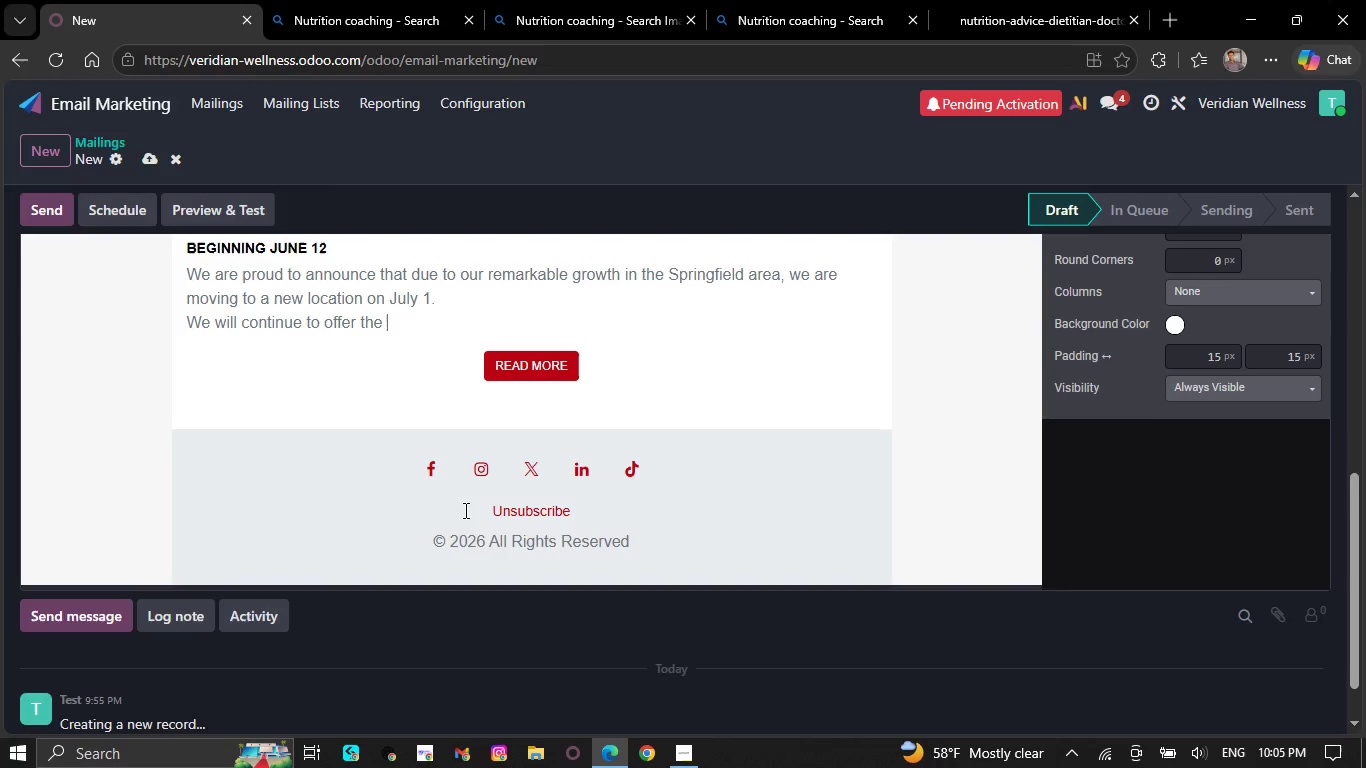 
key(Backspace)
 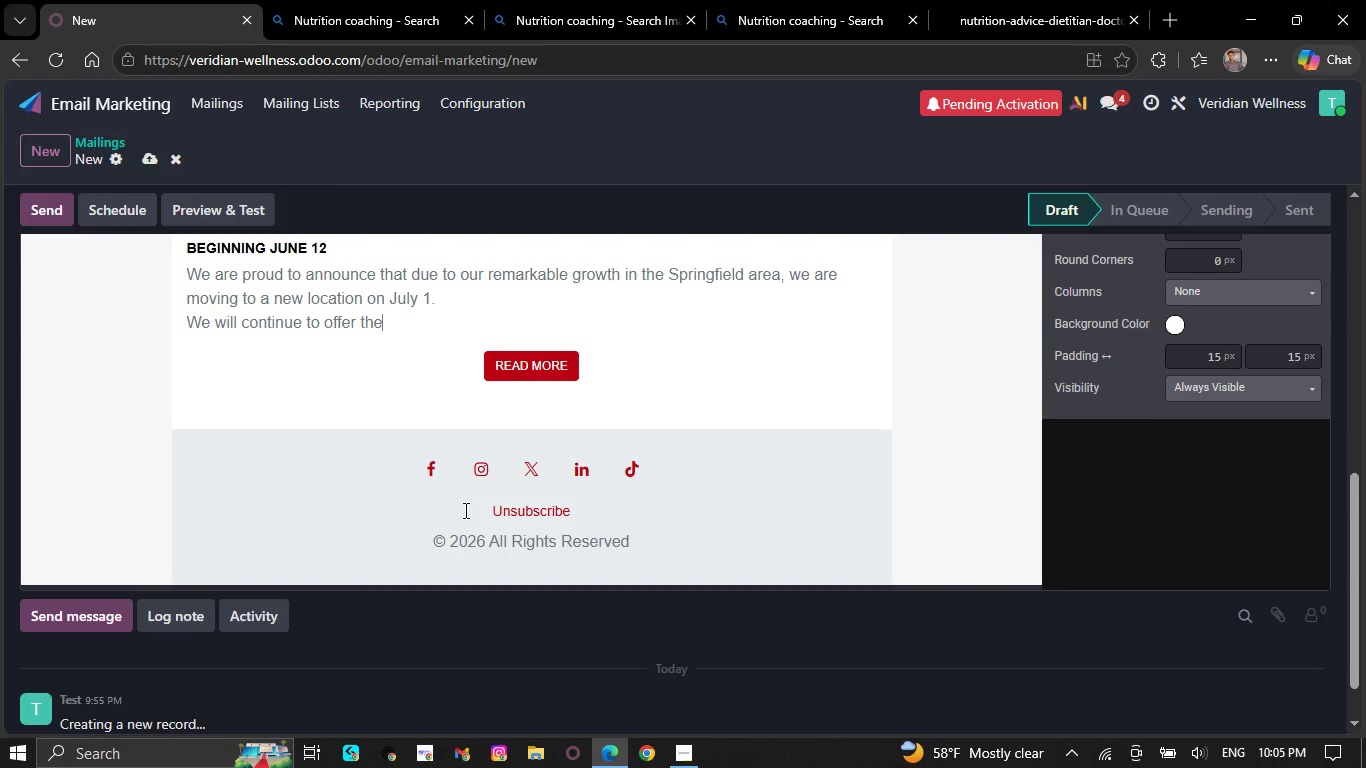 
key(Backspace)
 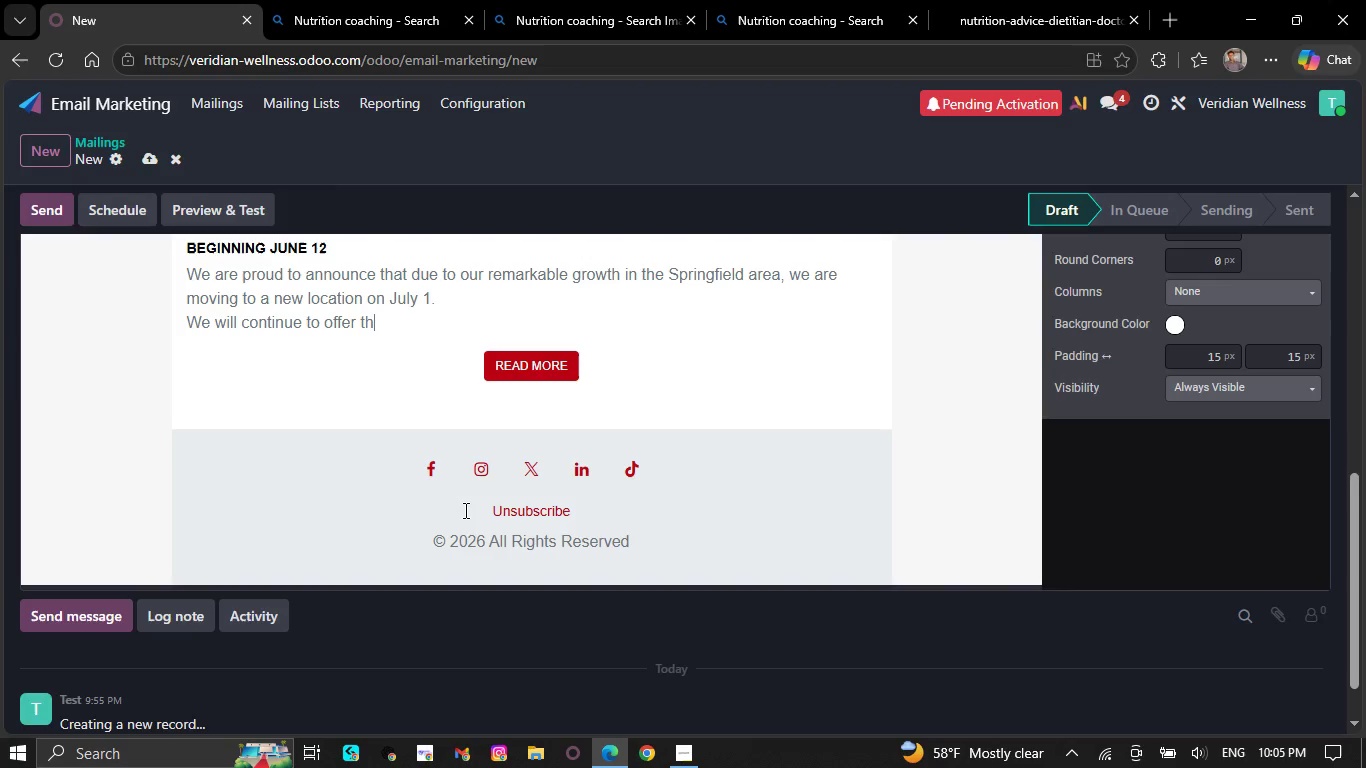 
key(Backspace)
 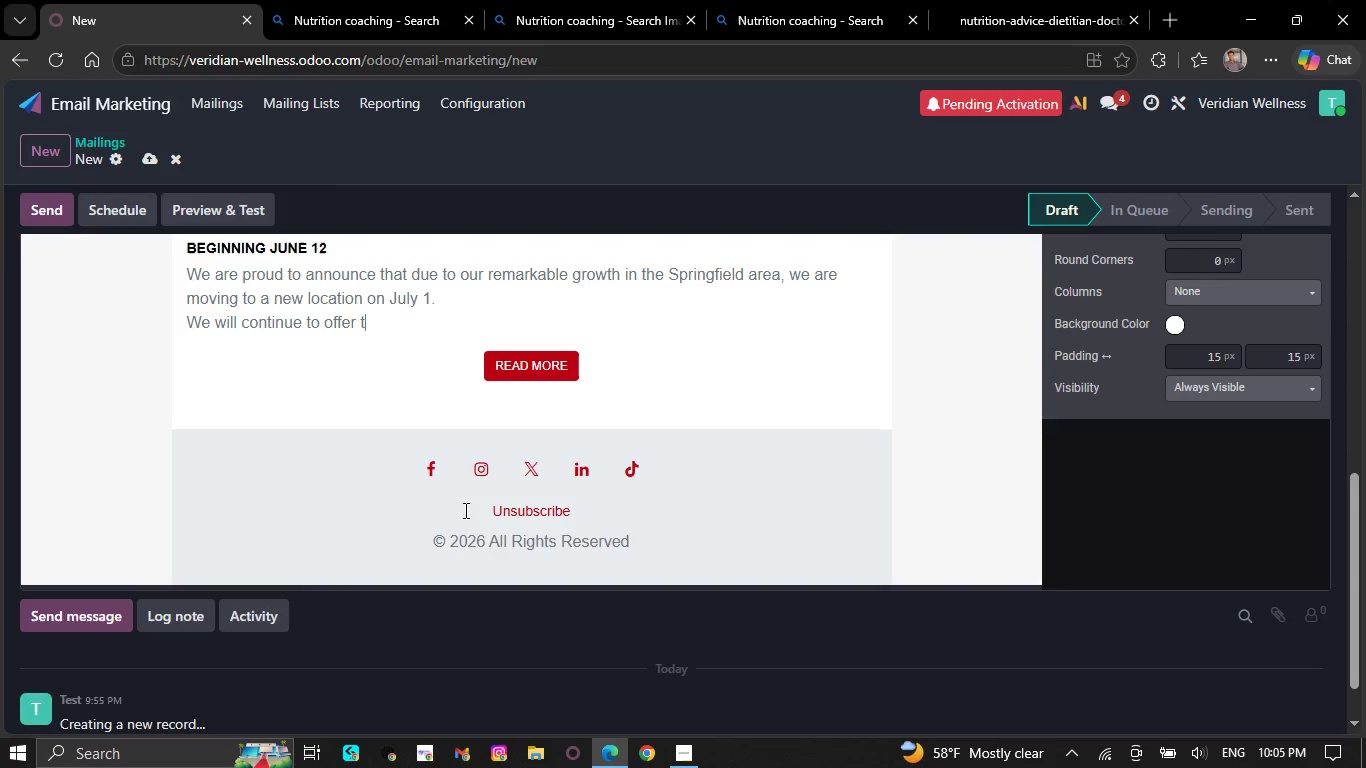 
key(Backspace)
 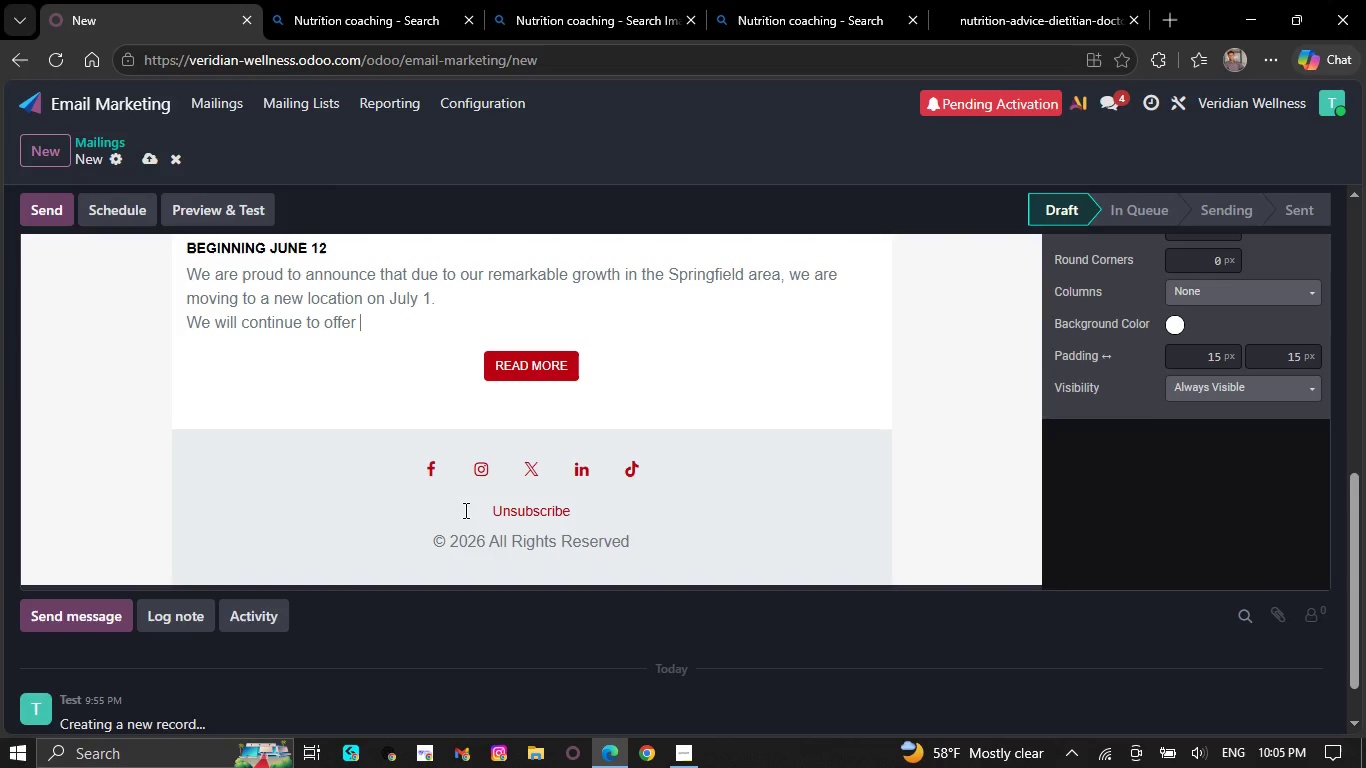 
key(Backspace)
 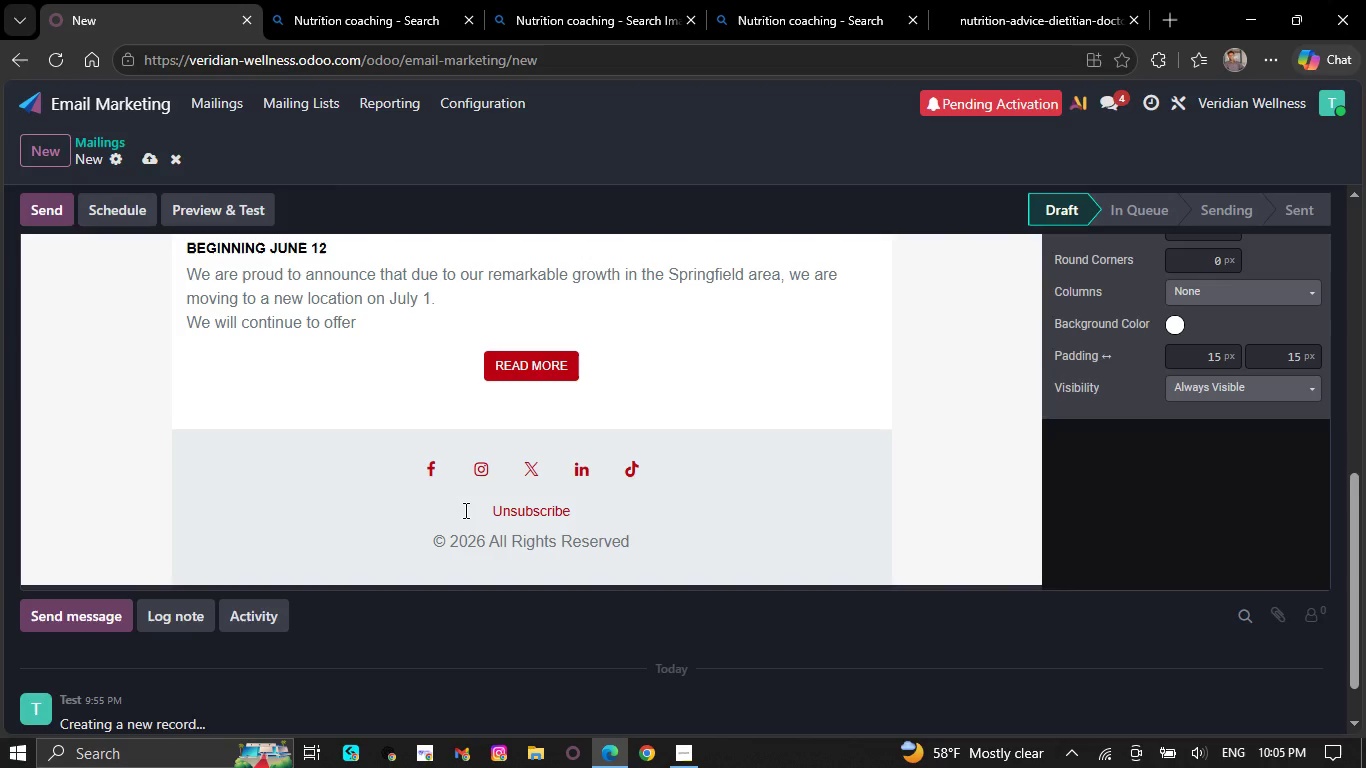 
key(Backspace)
 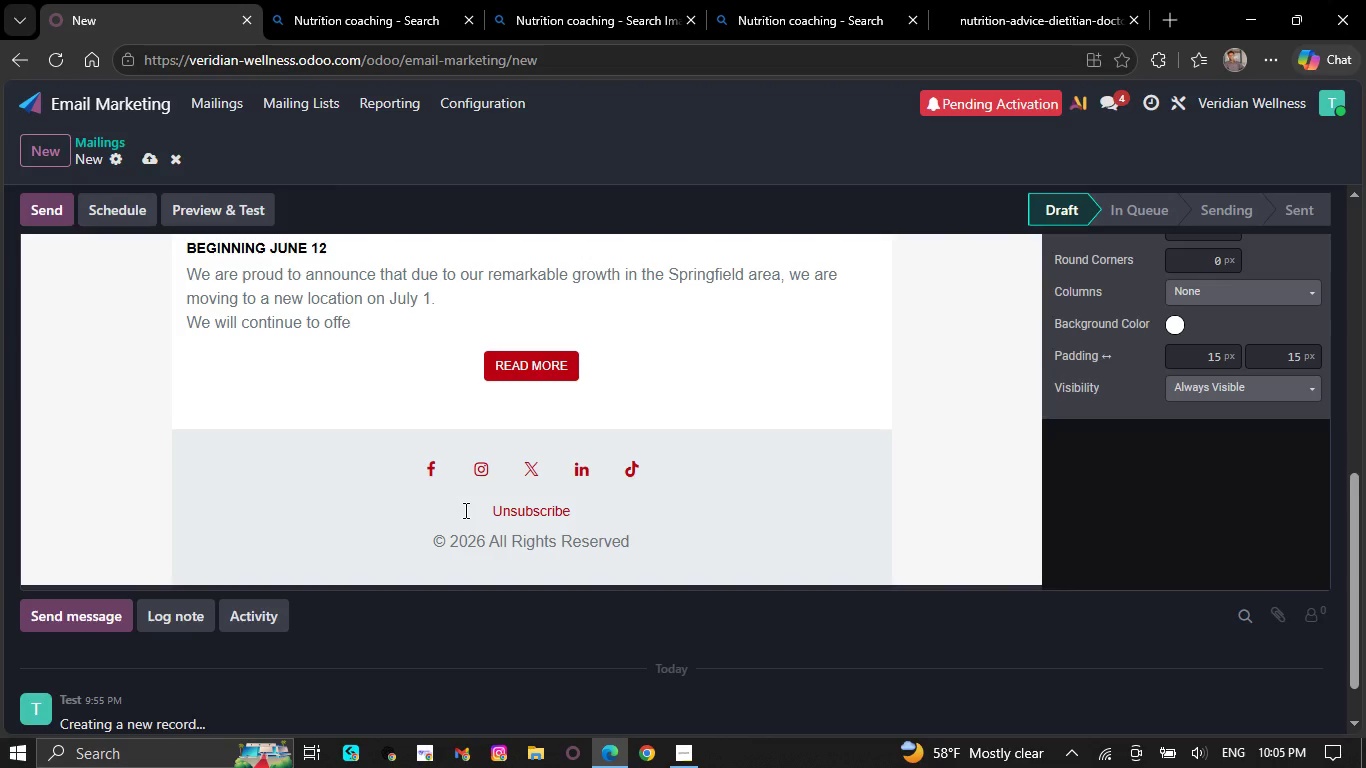 
key(Backspace)
 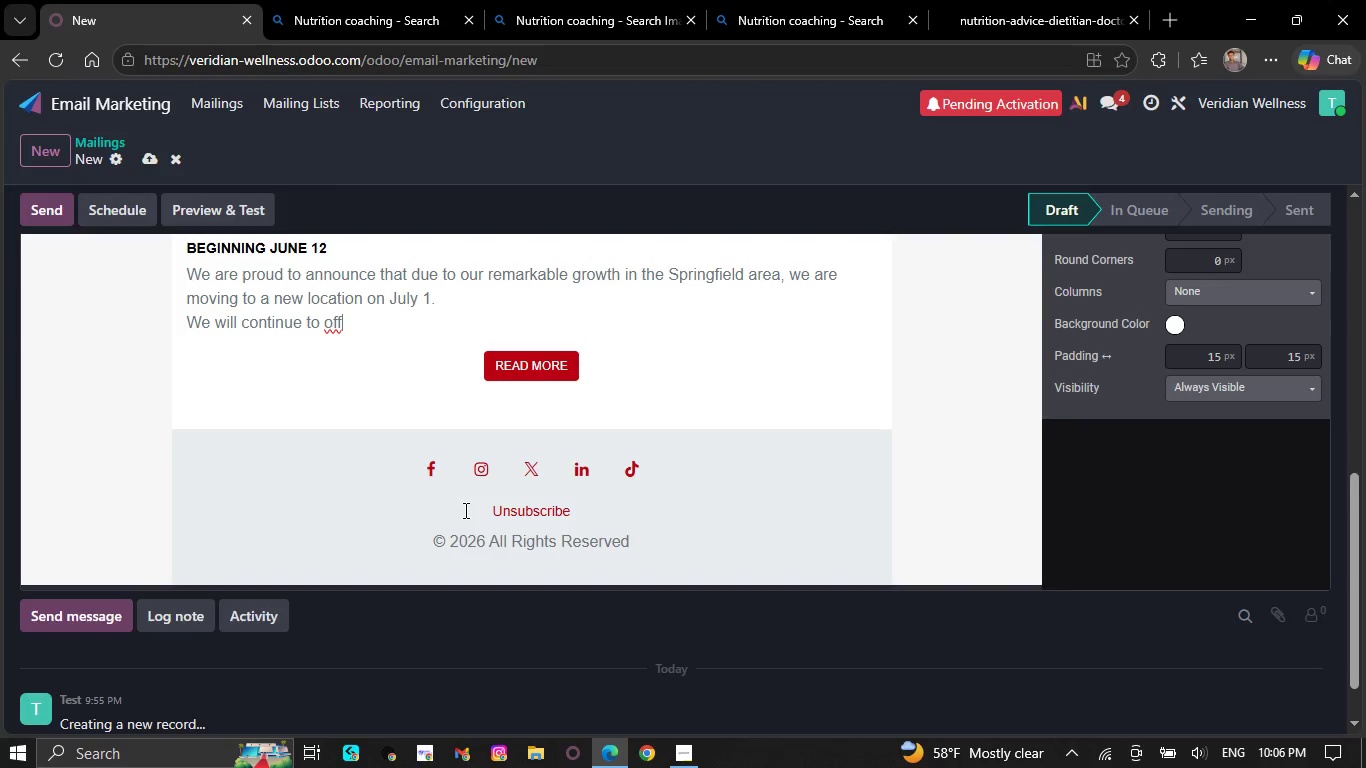 
key(Backspace)
 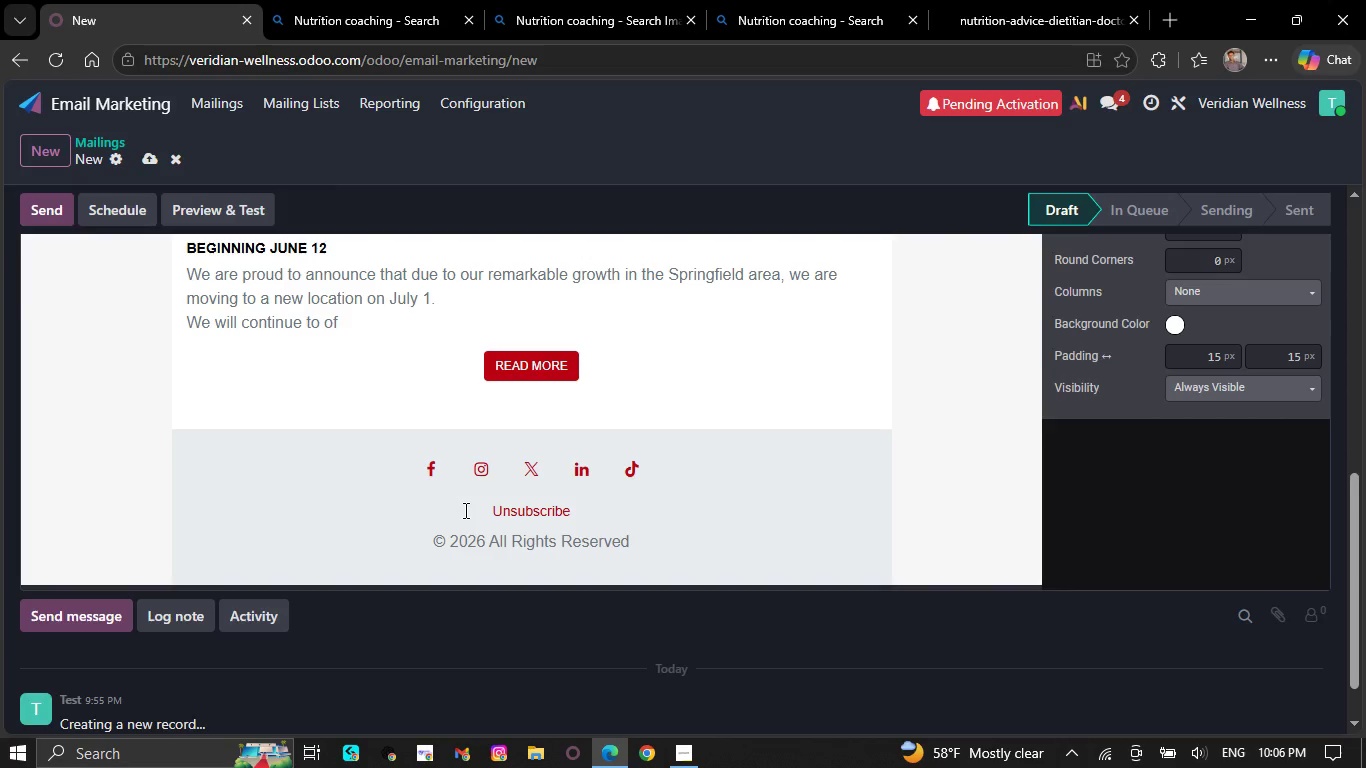 
key(Backspace)
 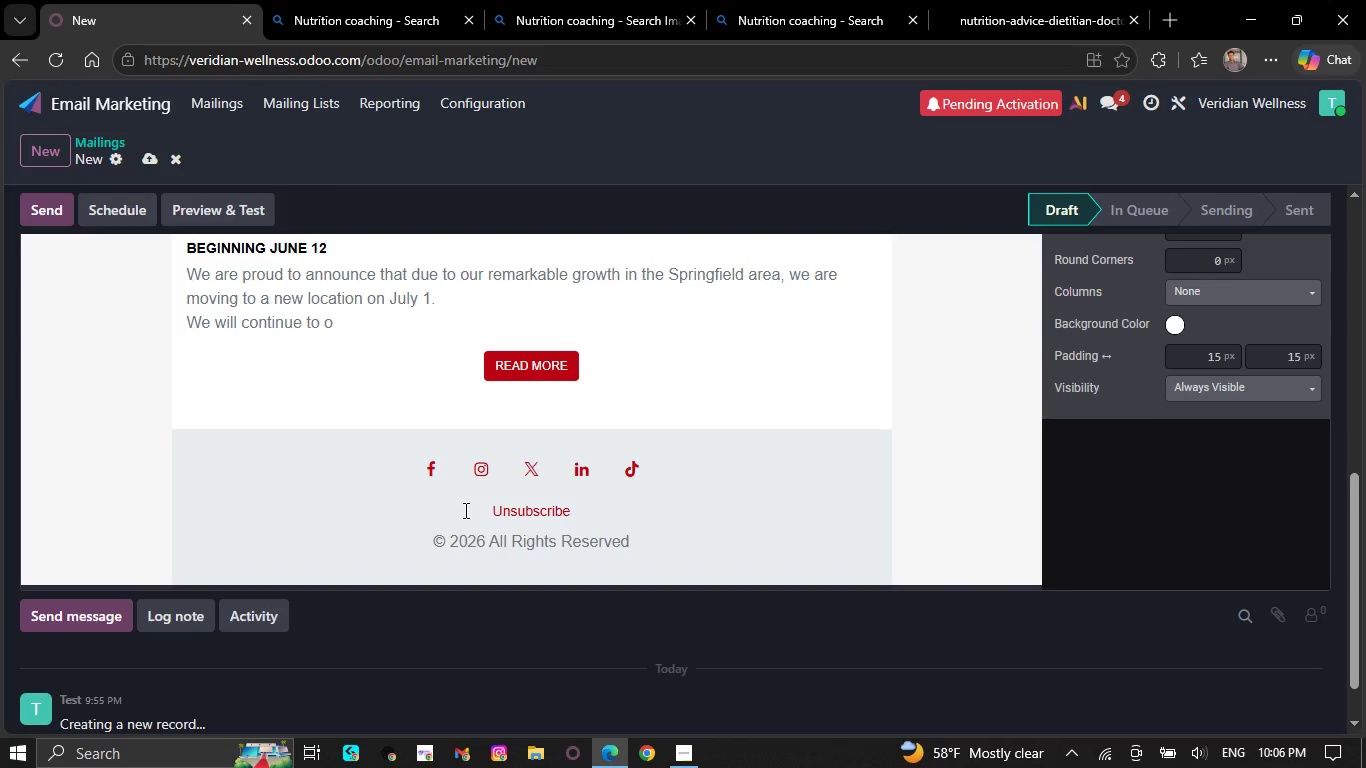 
key(Backspace)
 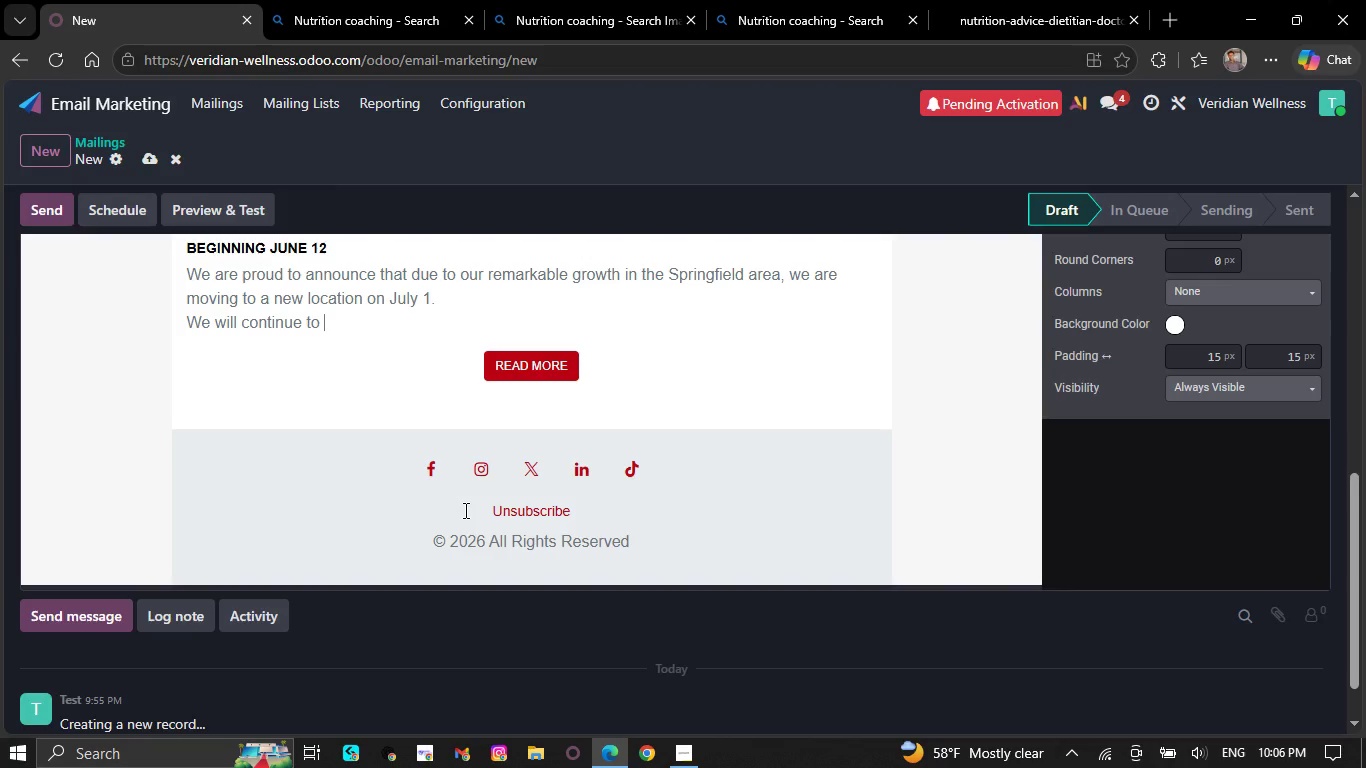 
key(Backspace)
 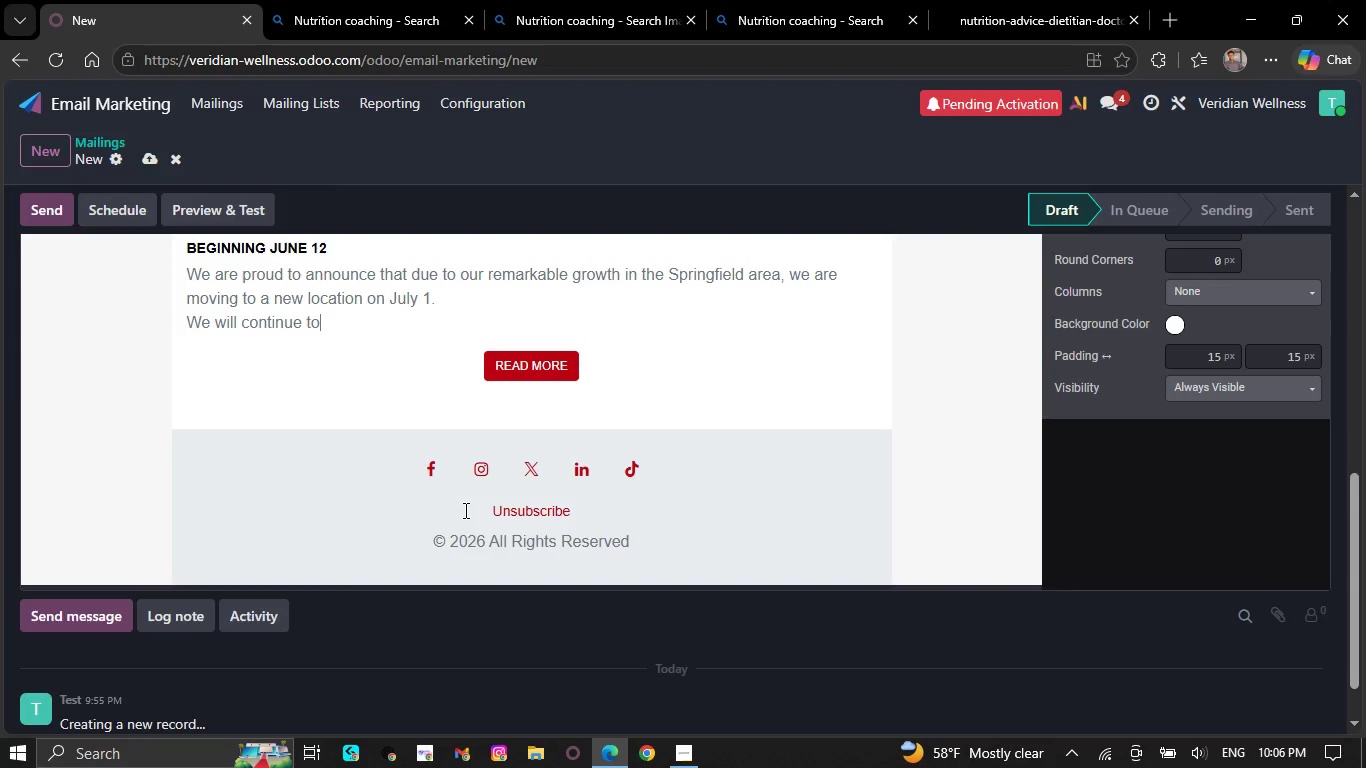 
key(Backspace)
 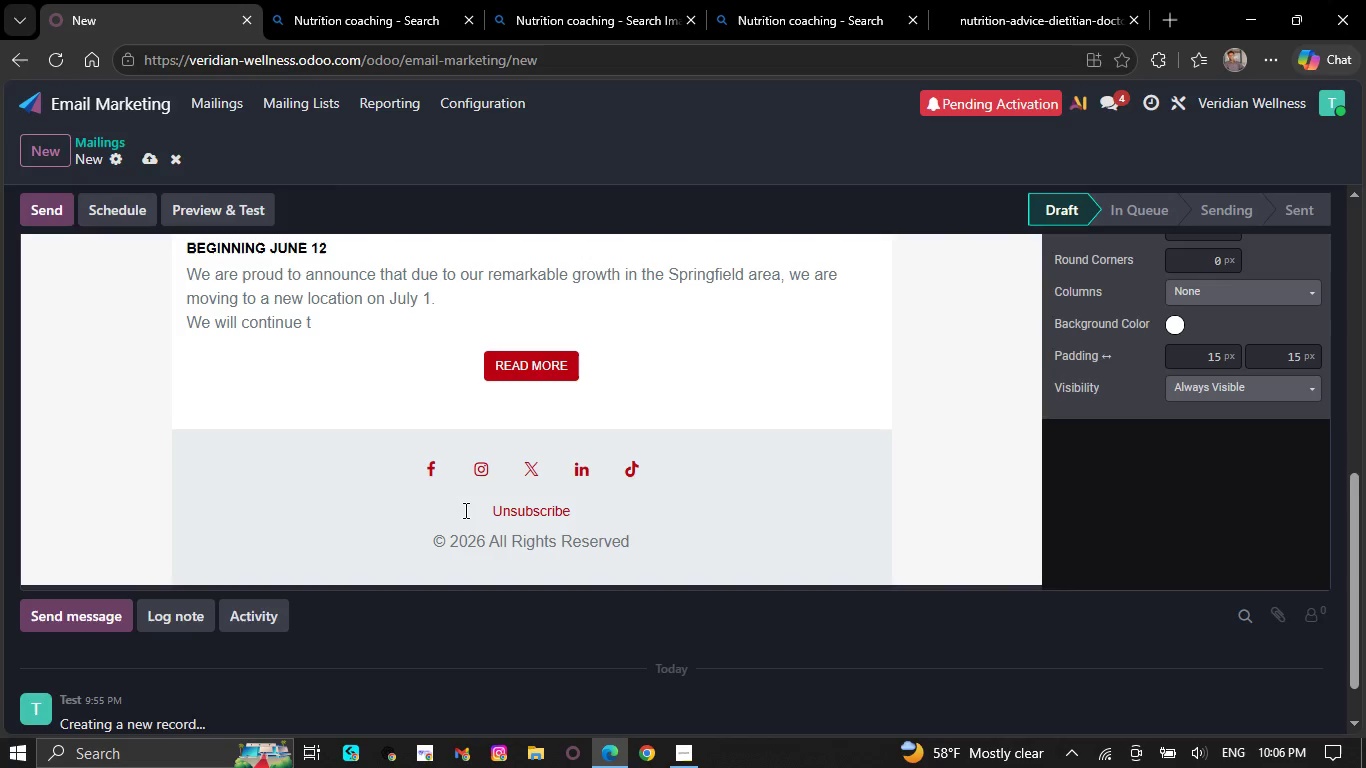 
key(Backspace)
 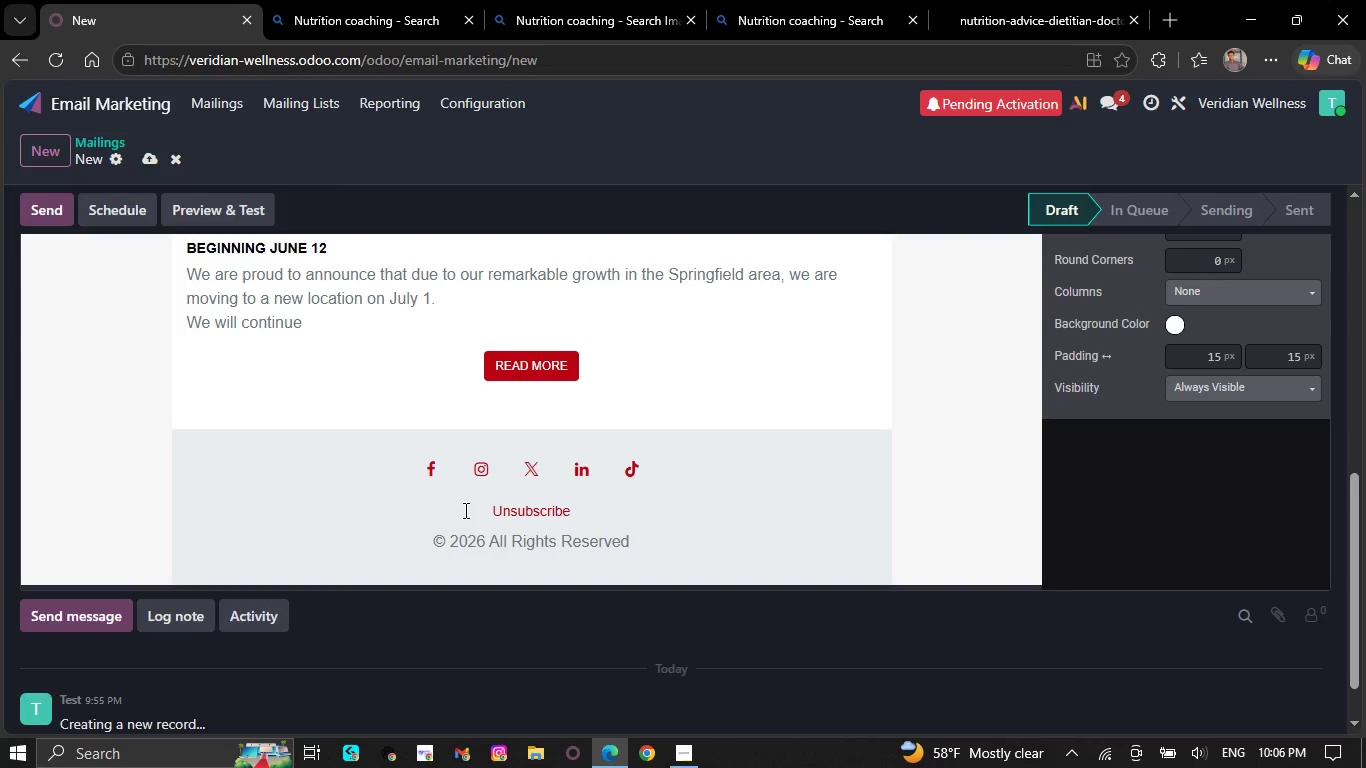 
key(Backspace)
 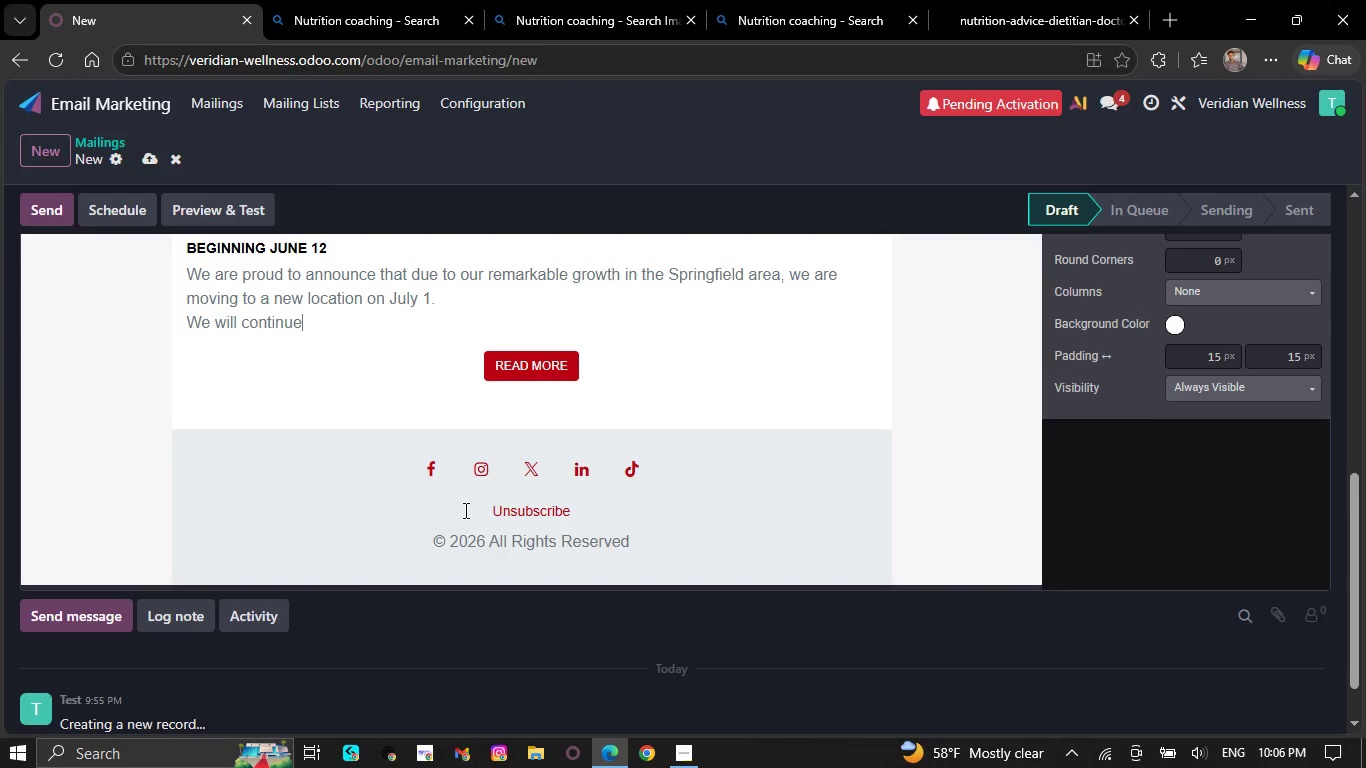 
key(Backspace)
 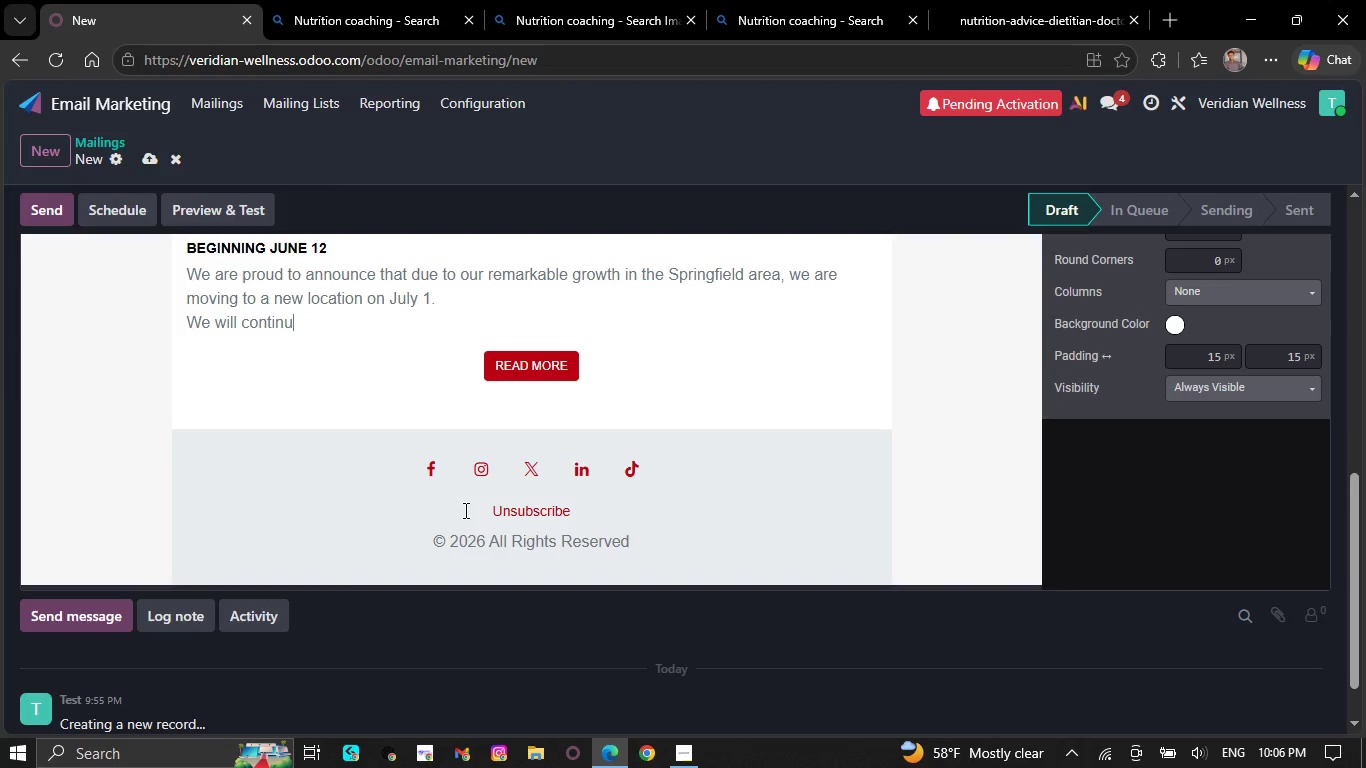 
key(Backspace)
 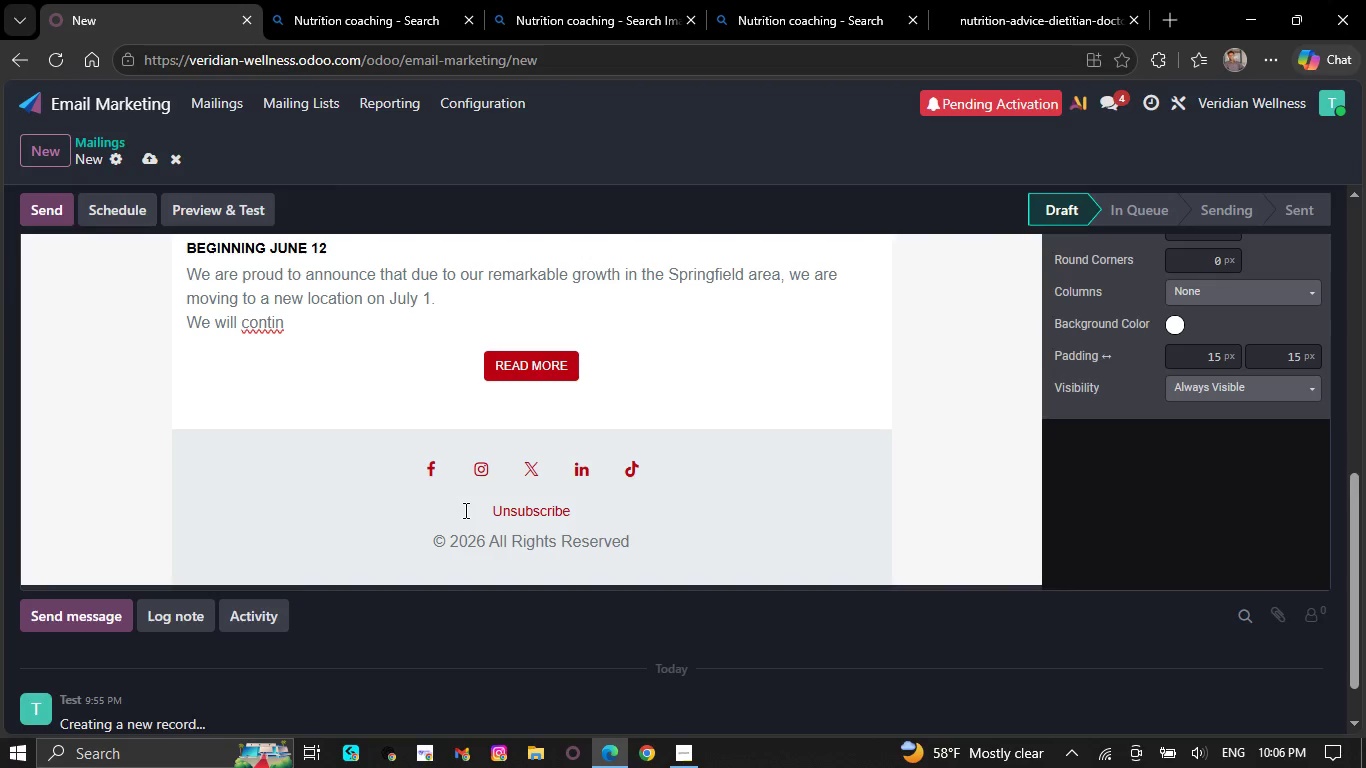 
key(Backspace)
 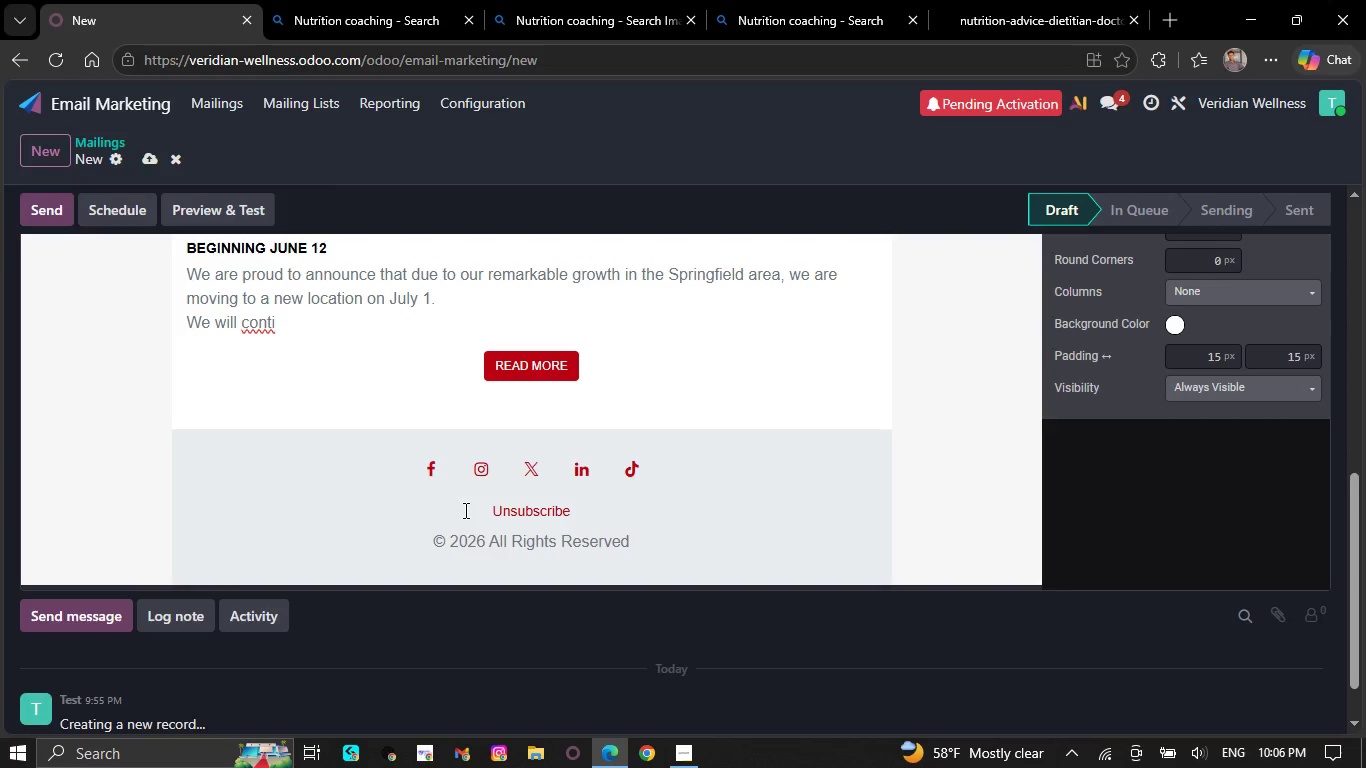 
key(Backspace)
 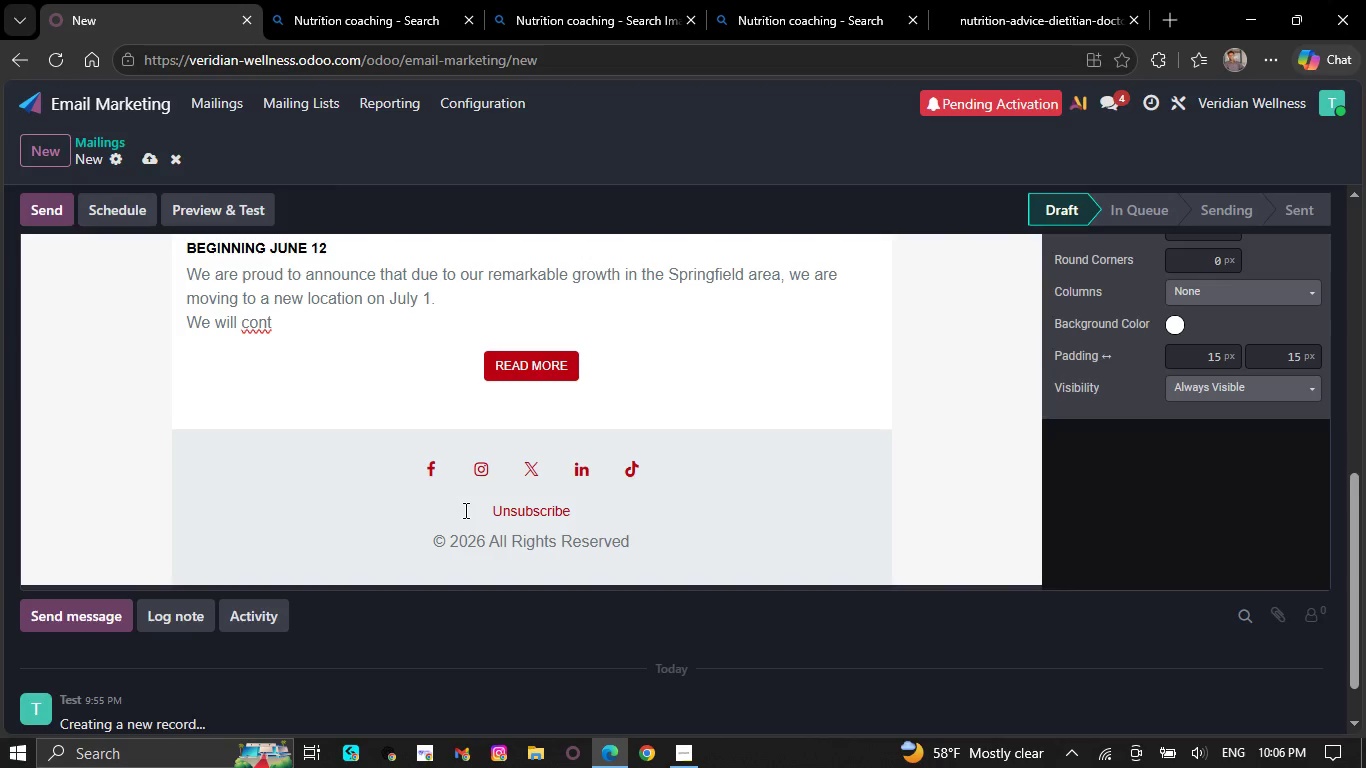 
key(Backspace)
 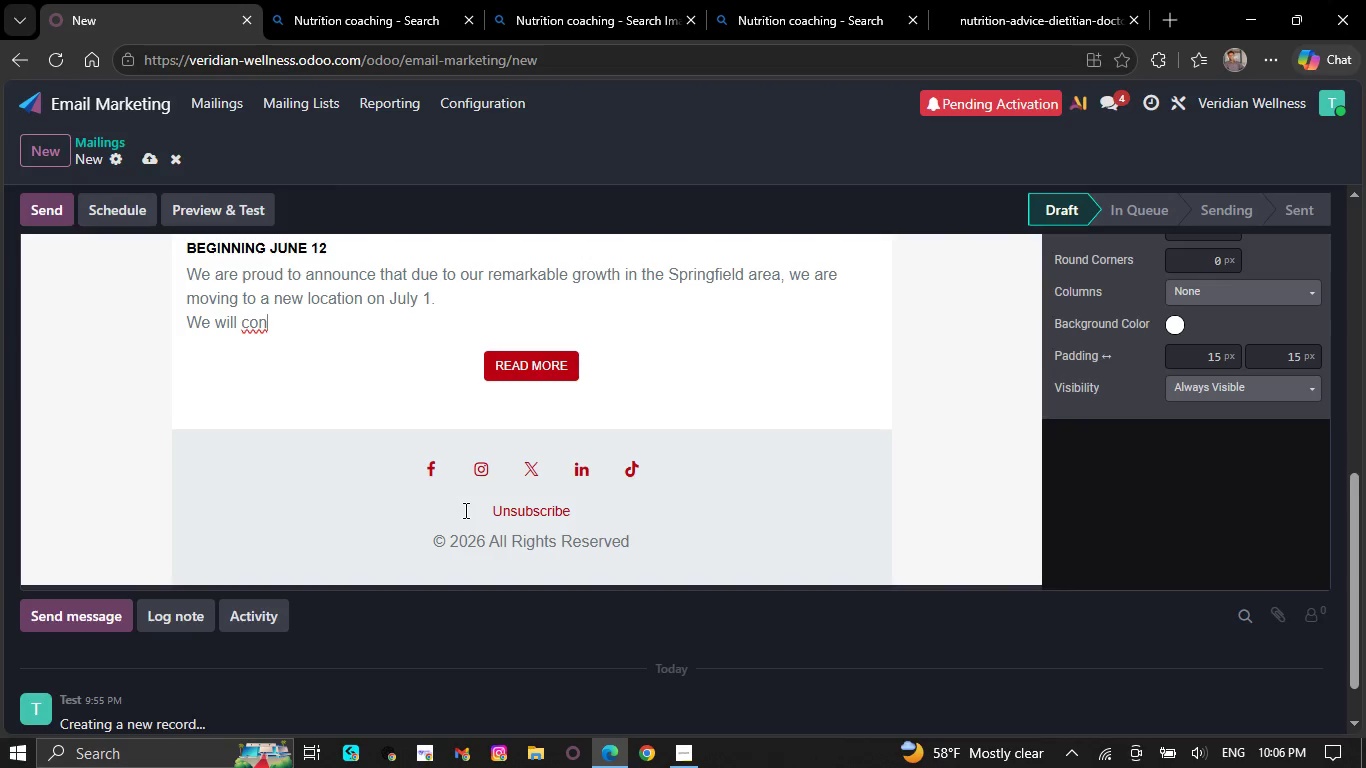 
key(Backspace)
 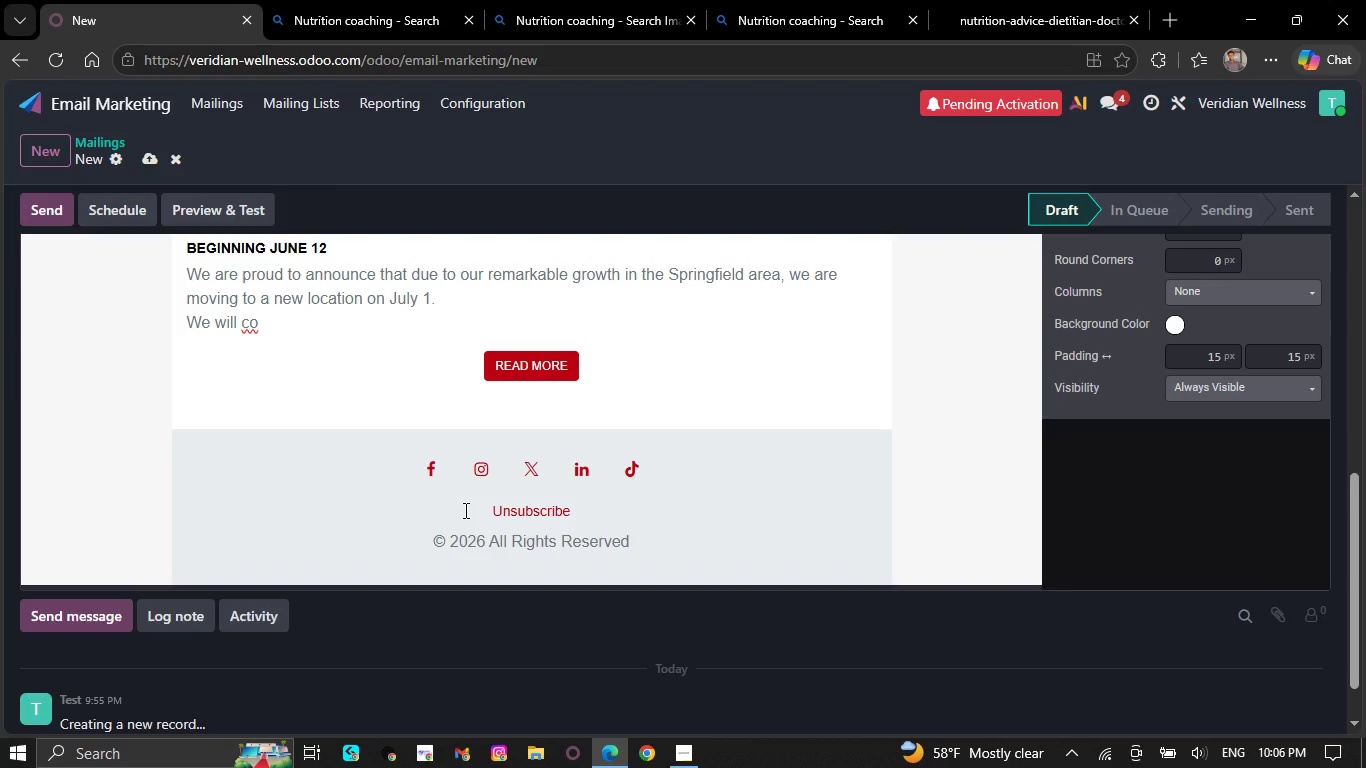 
key(Backspace)
 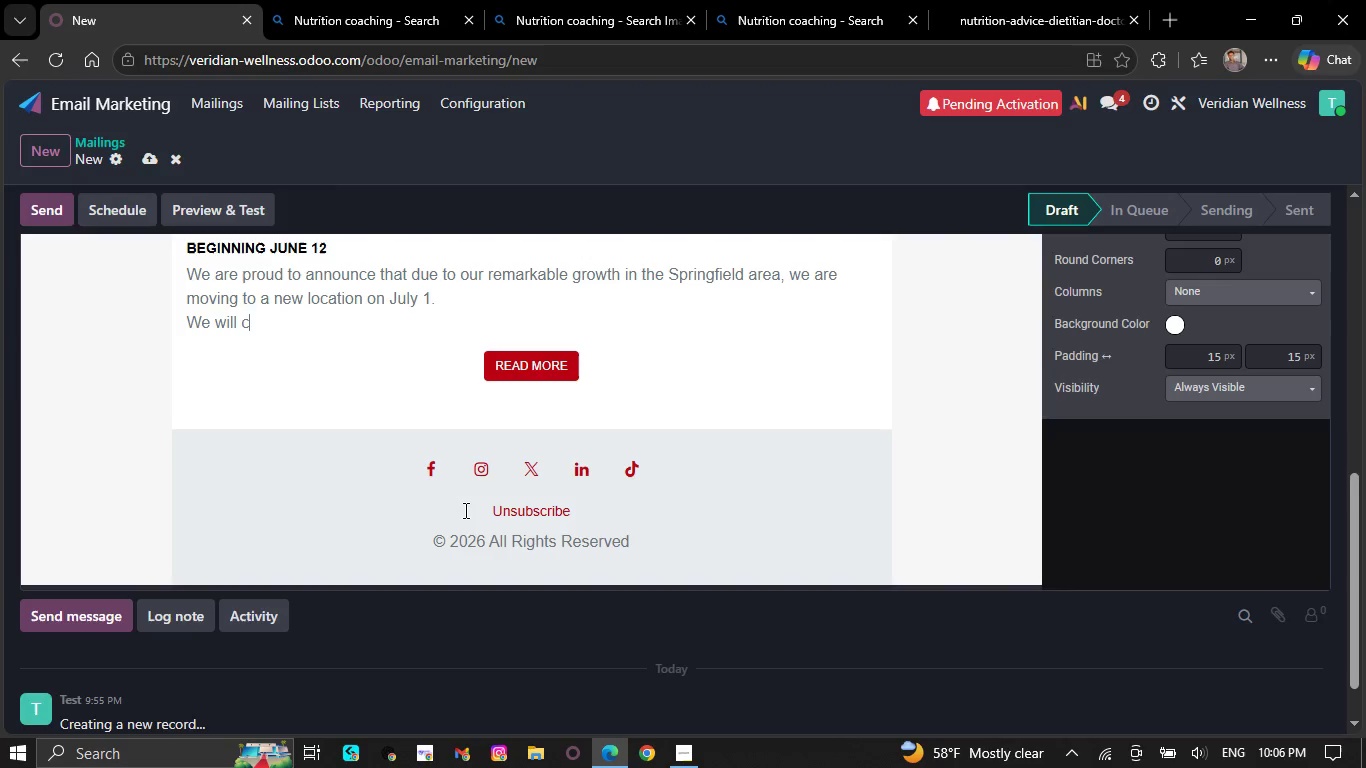 
key(Backspace)
 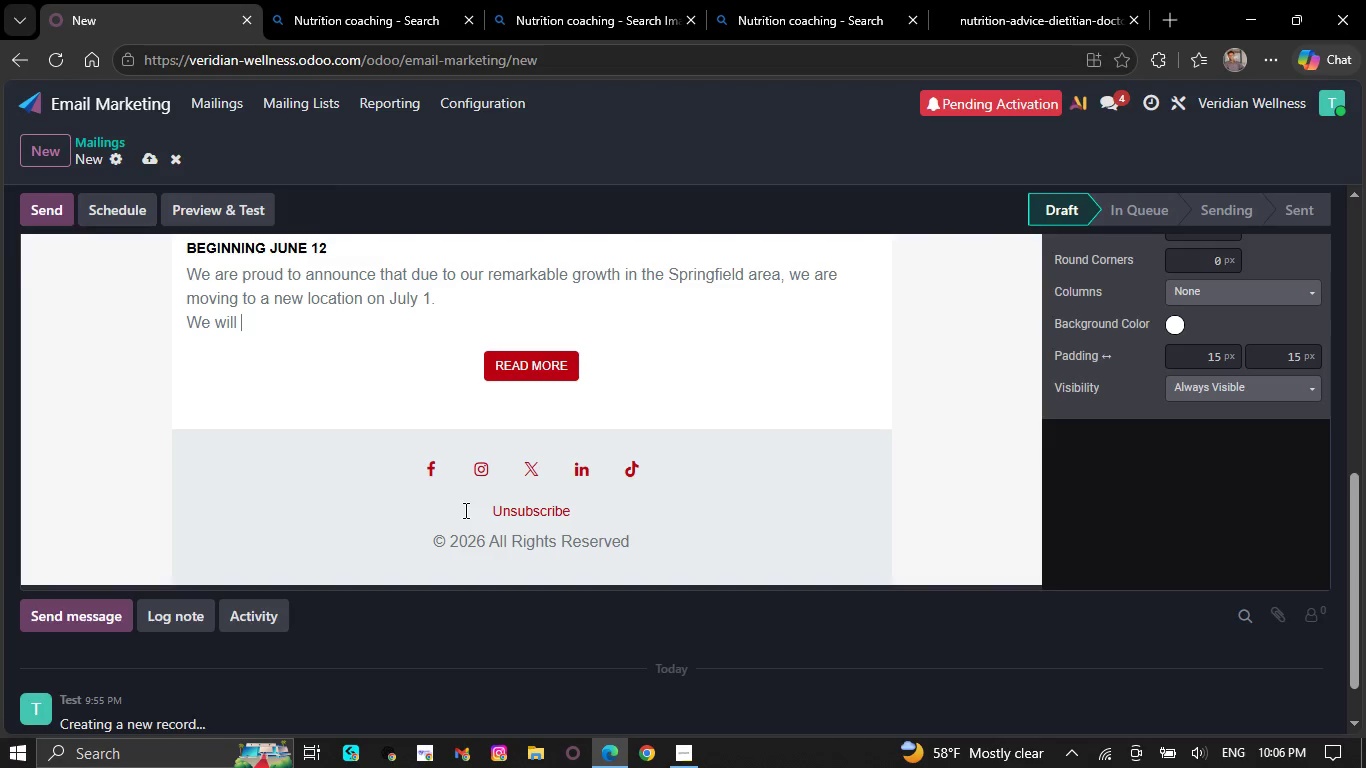 
key(Backspace)
 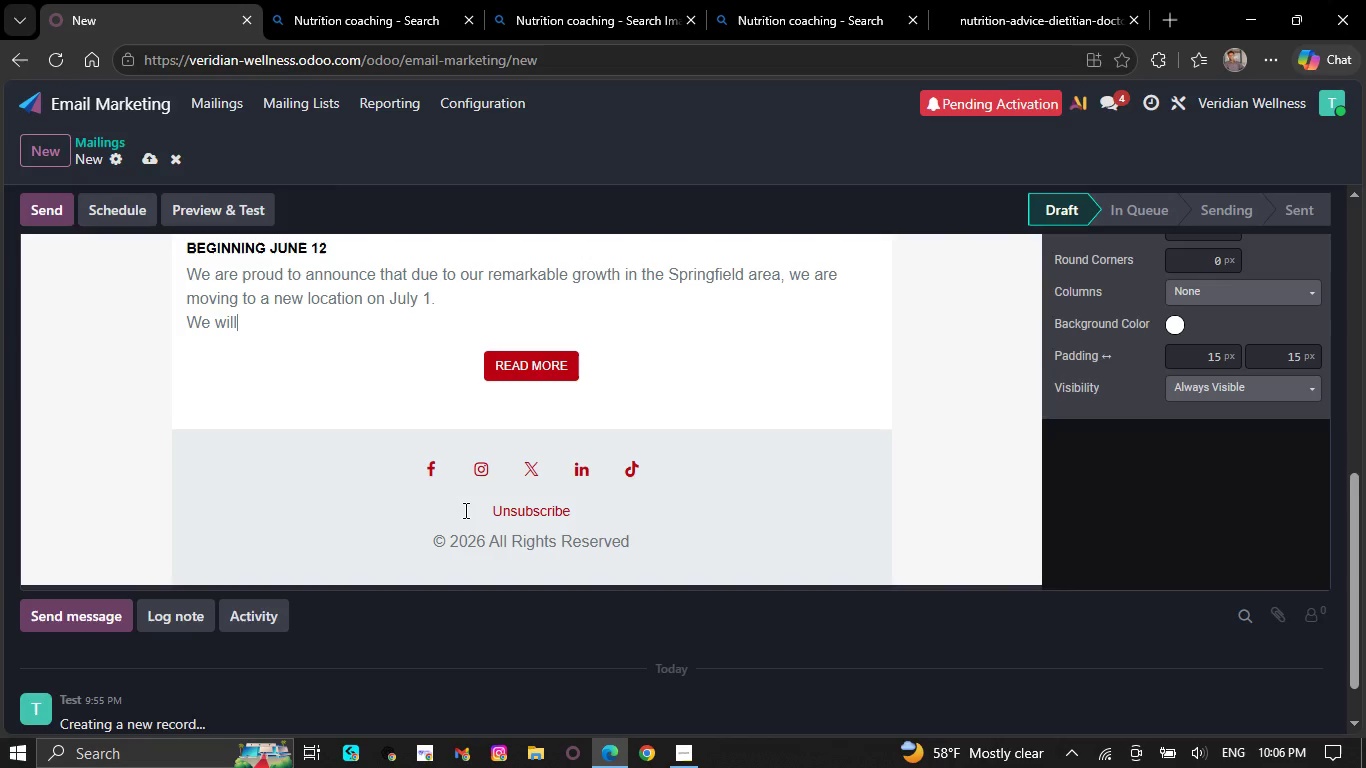 
key(Backspace)
 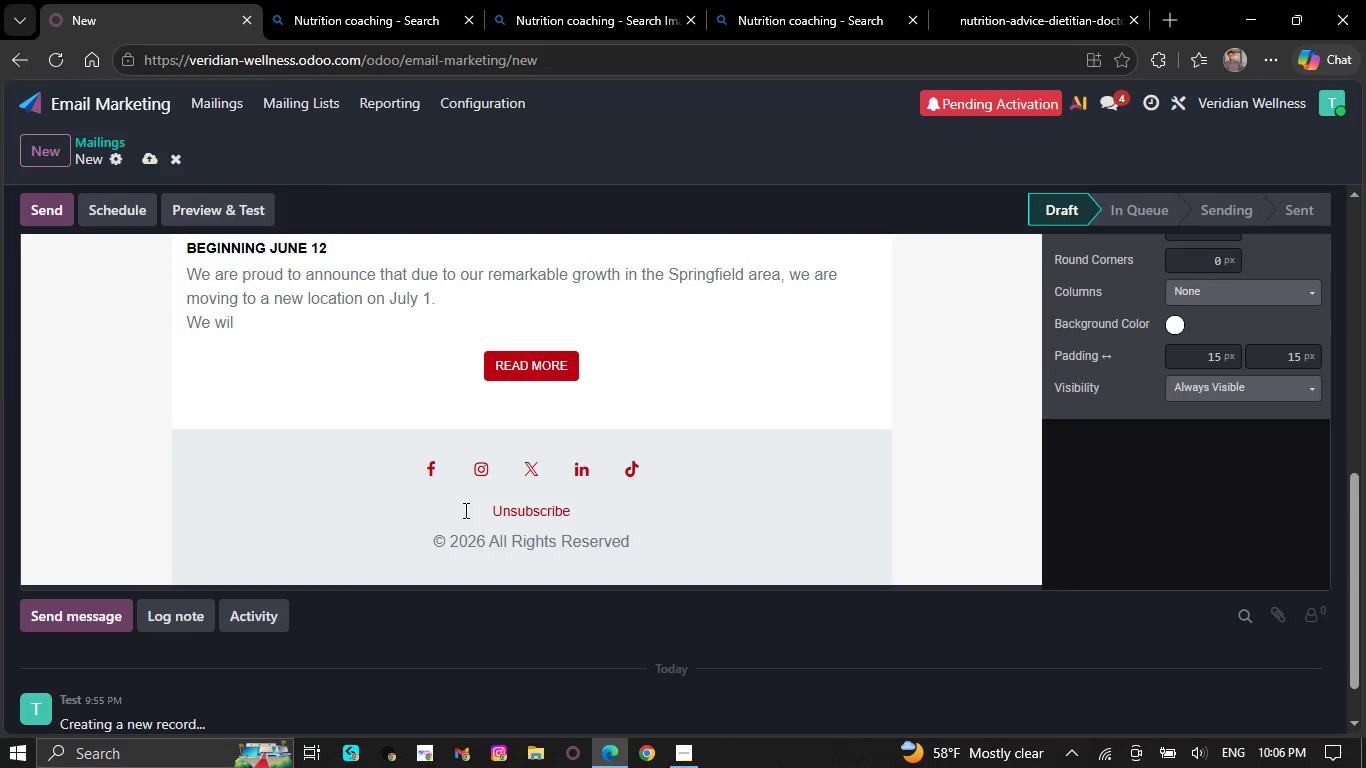 
key(Backspace)
 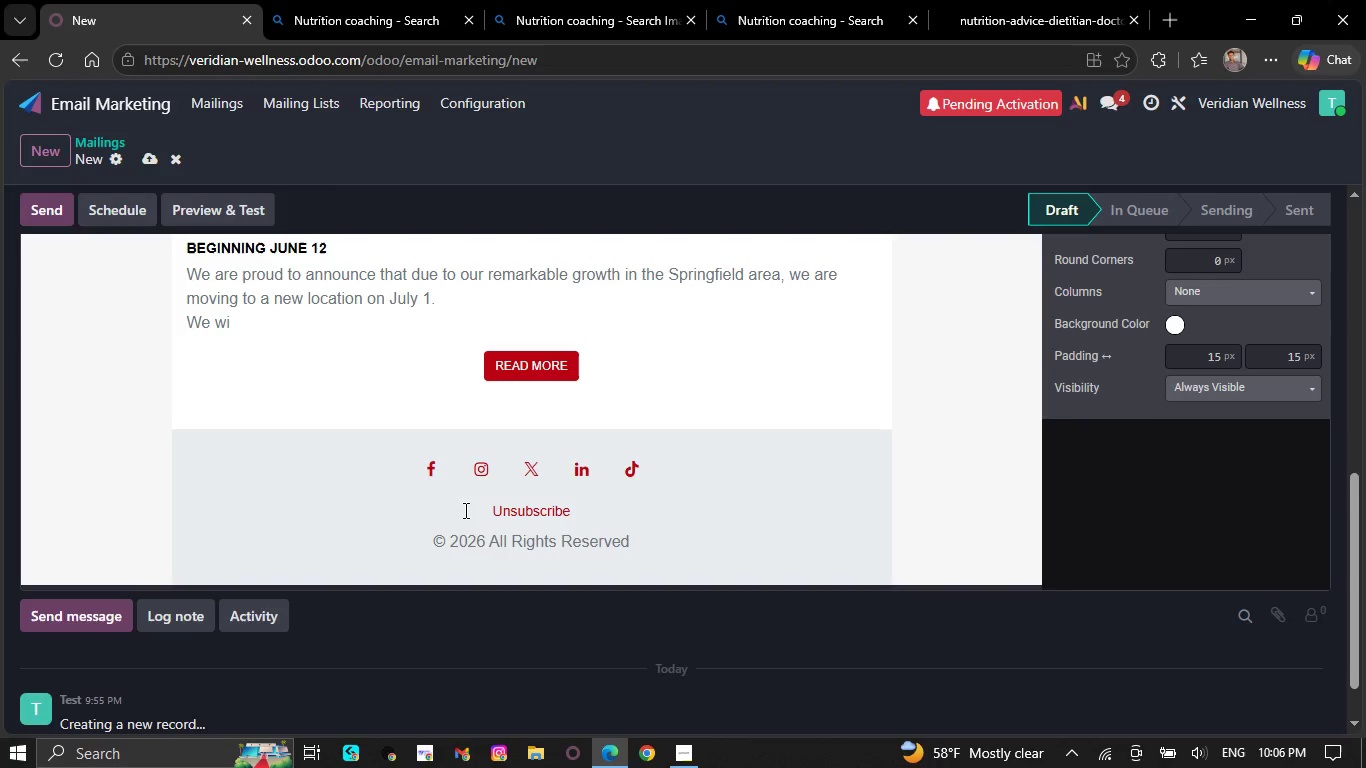 
key(Backspace)
 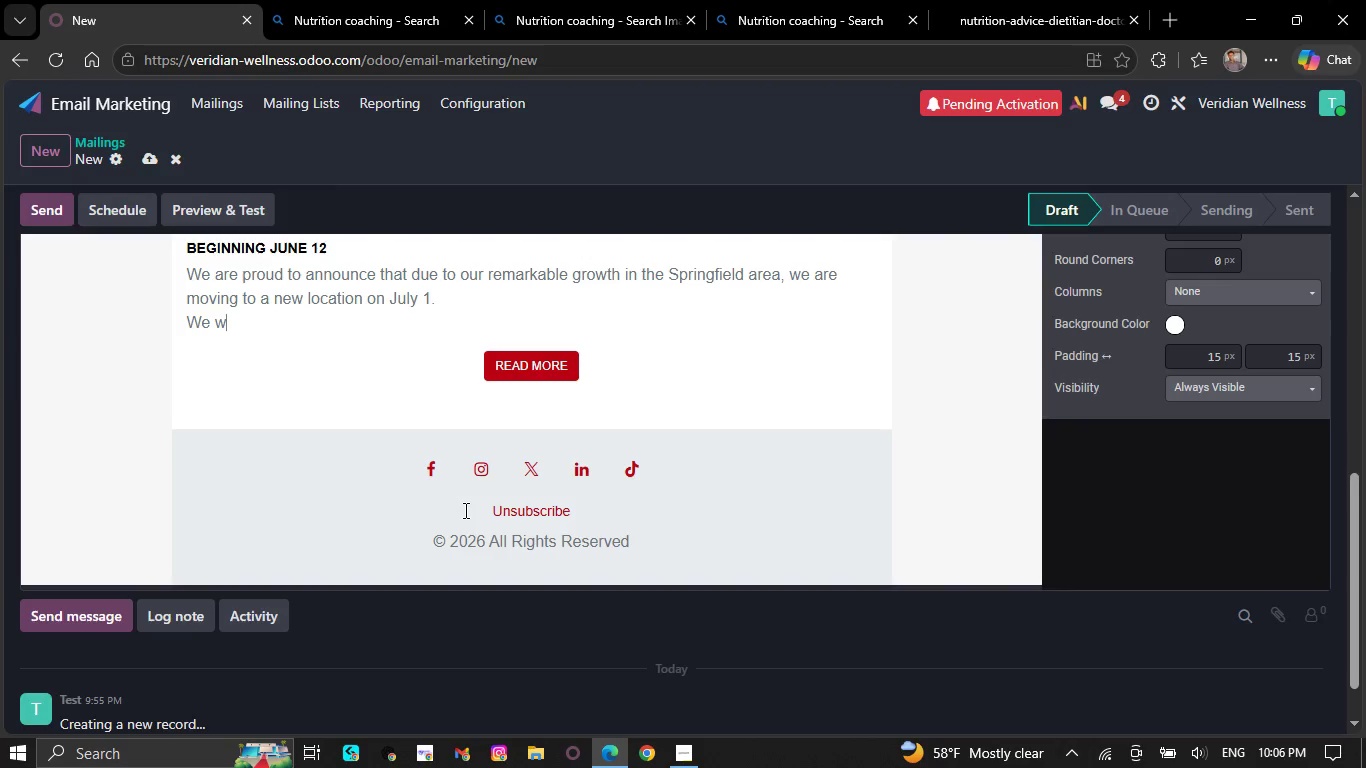 
key(Backspace)
 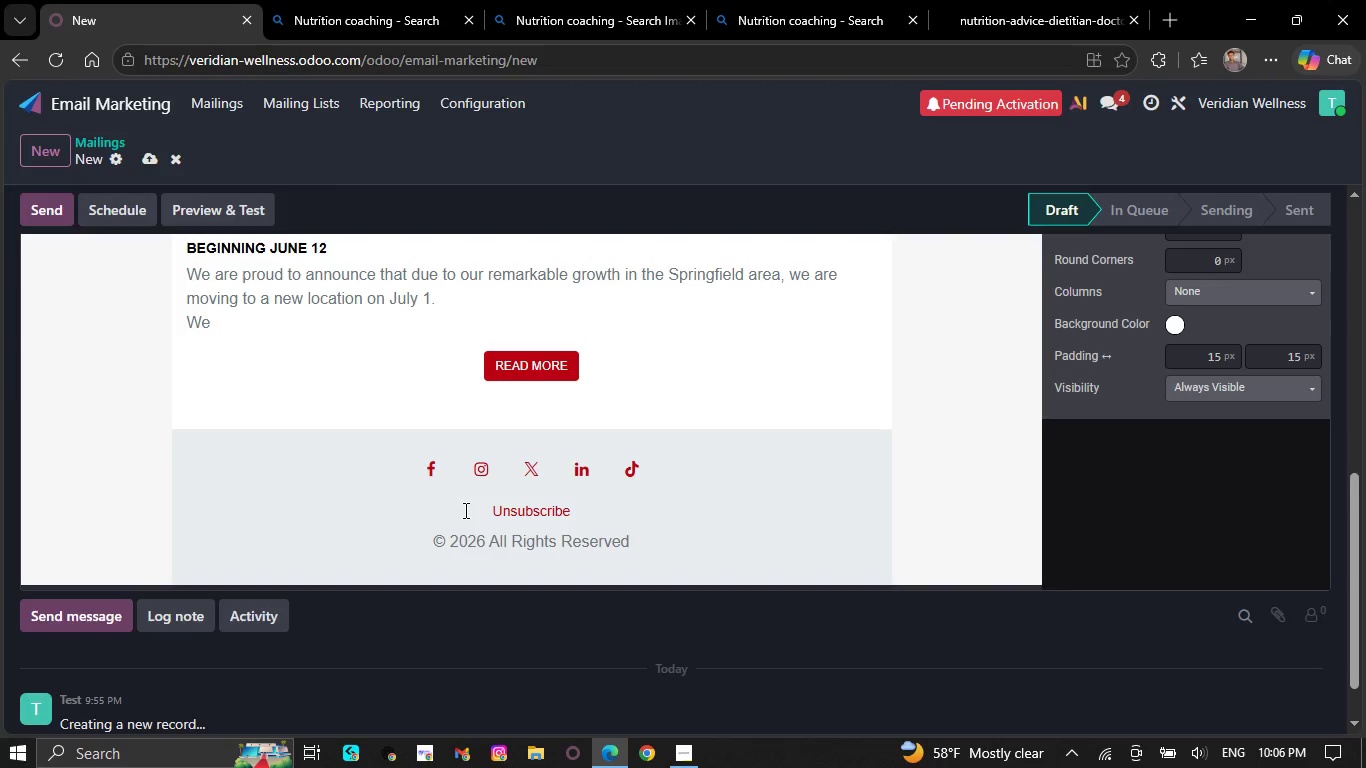 
wait(5.3)
 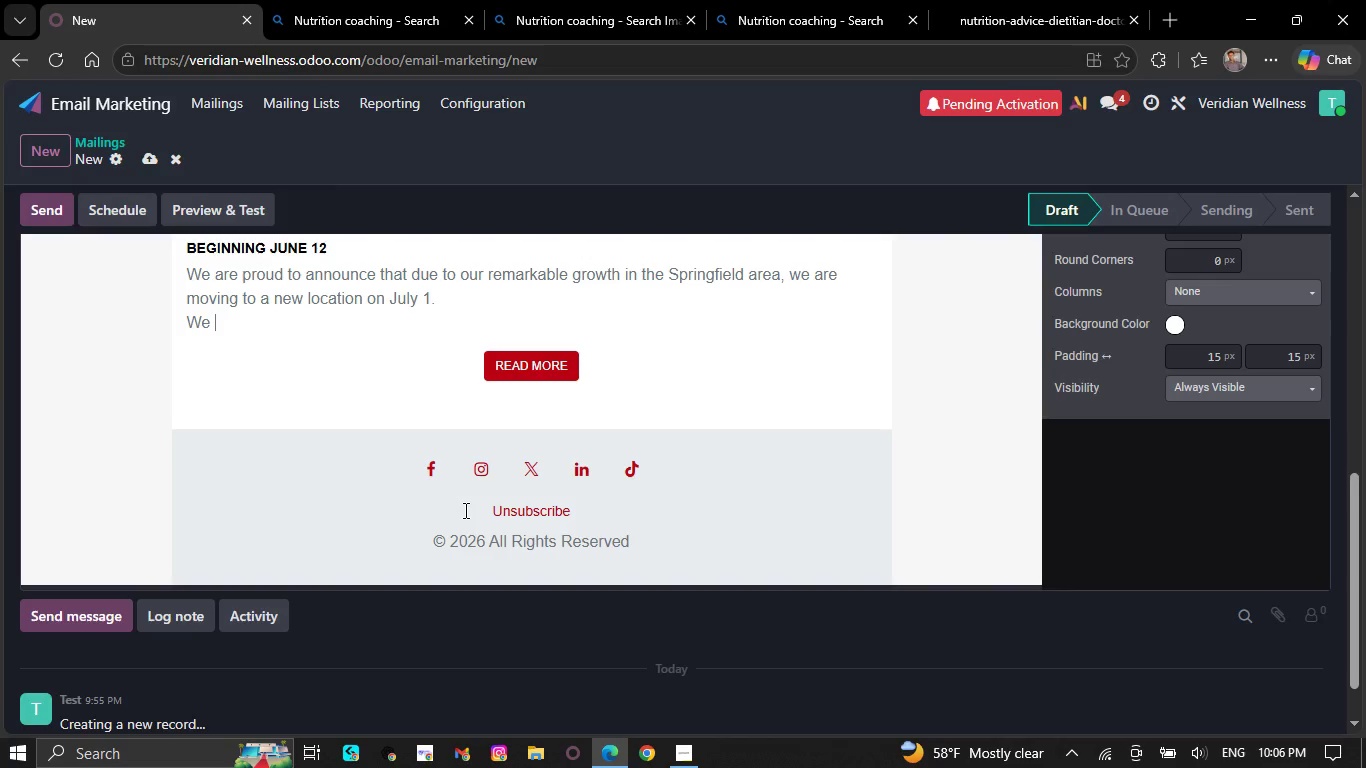 
key(Backspace)
 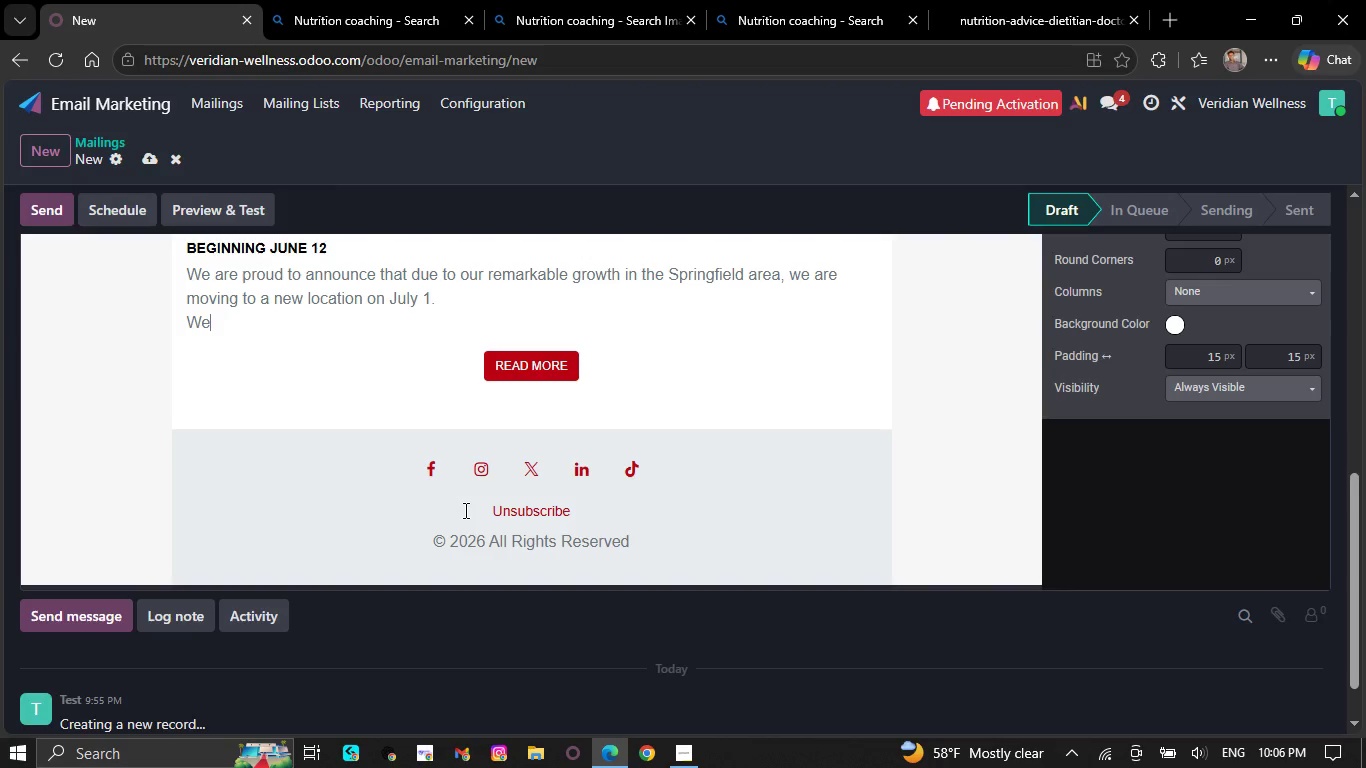 
key(Backspace)
 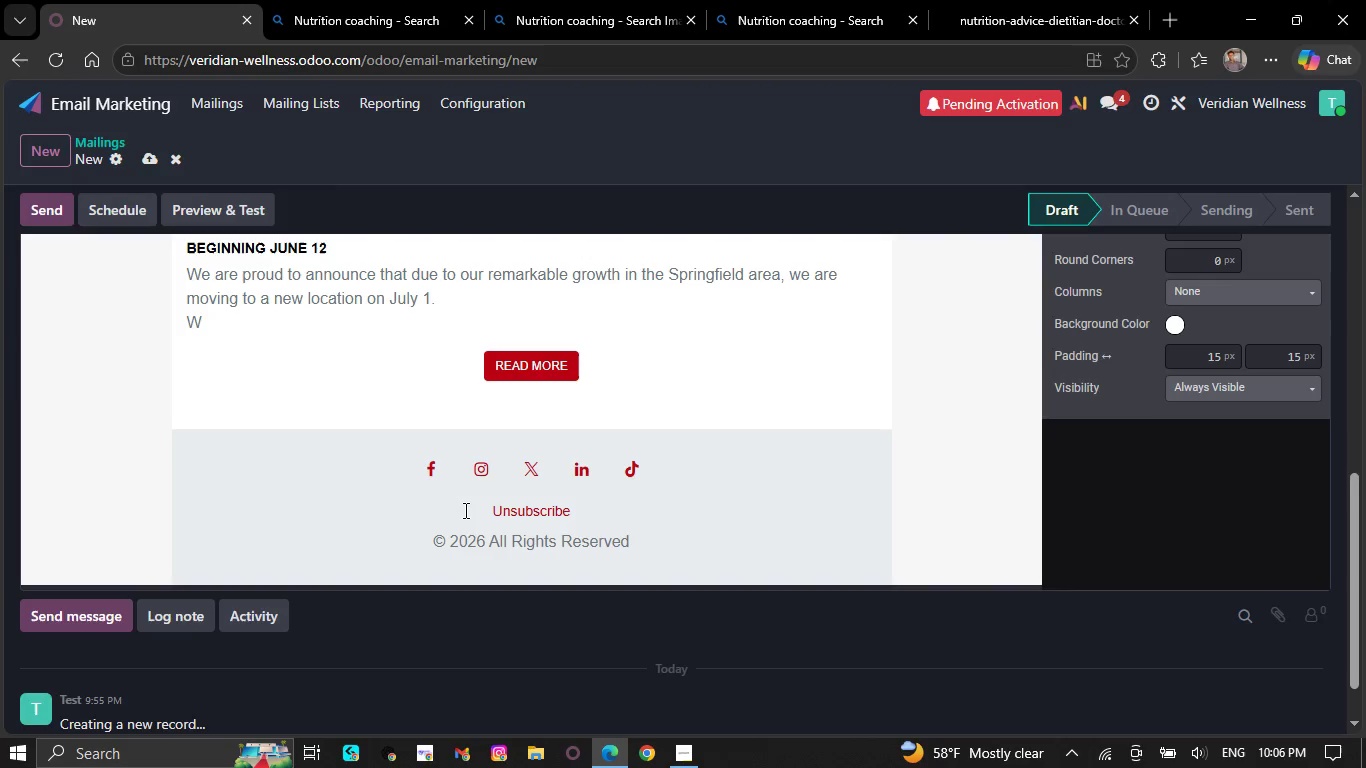 
key(Backspace)
 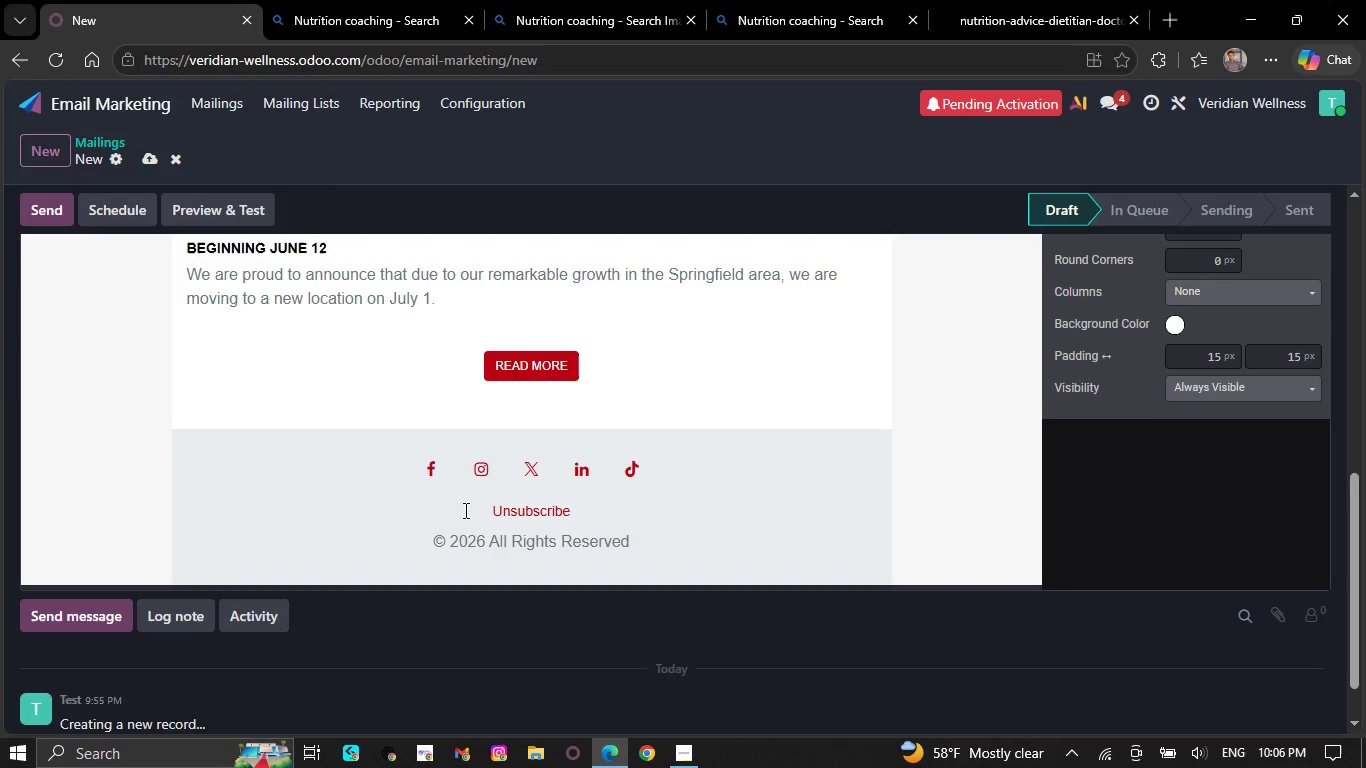 
key(Backspace)
 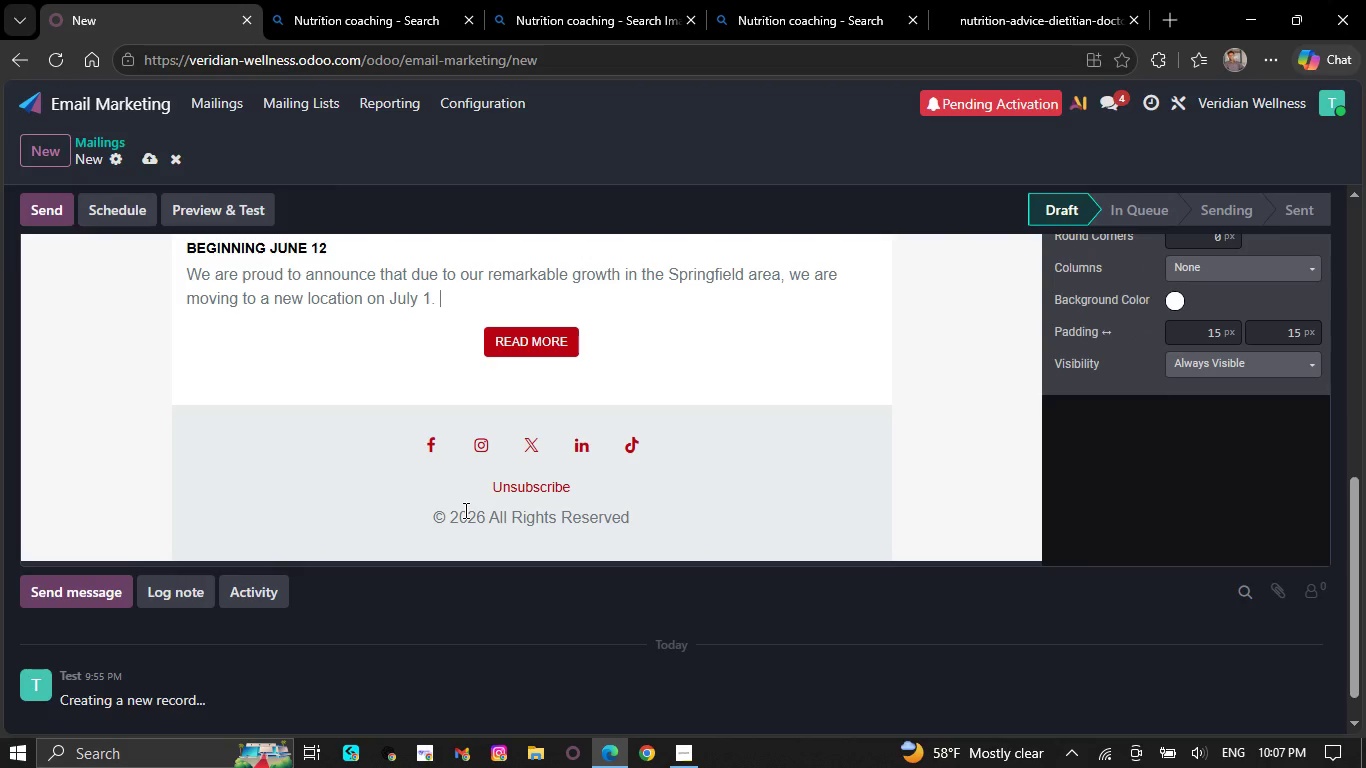 
key(Backspace)
 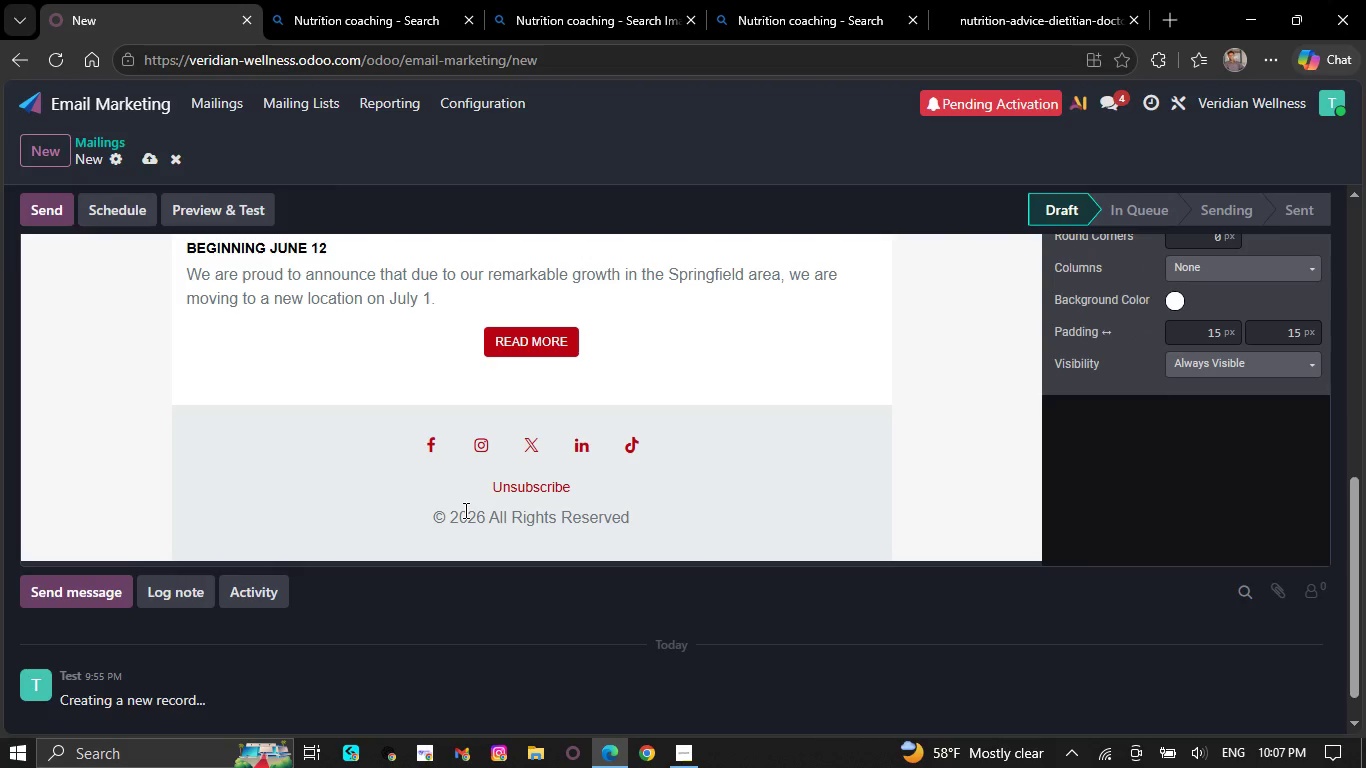 
key(Backspace)
 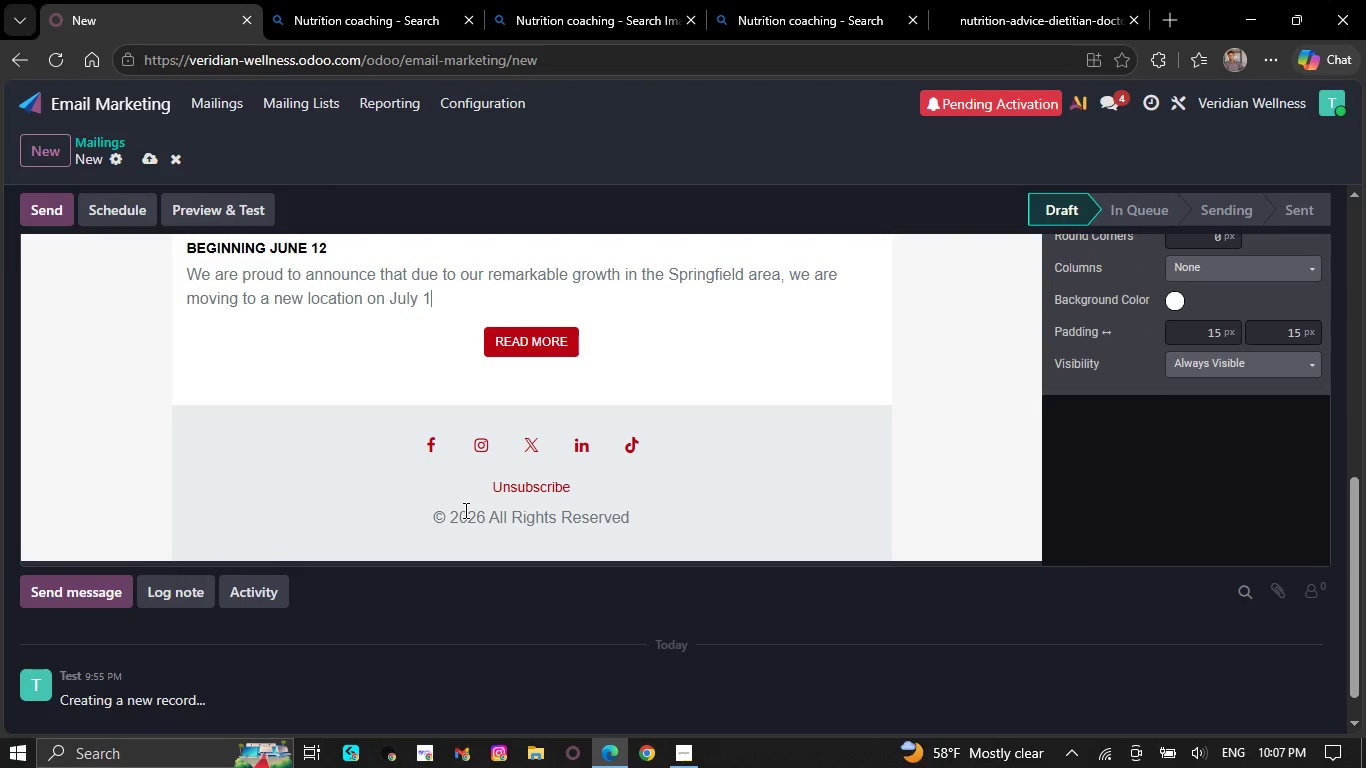 
key(Backspace)
 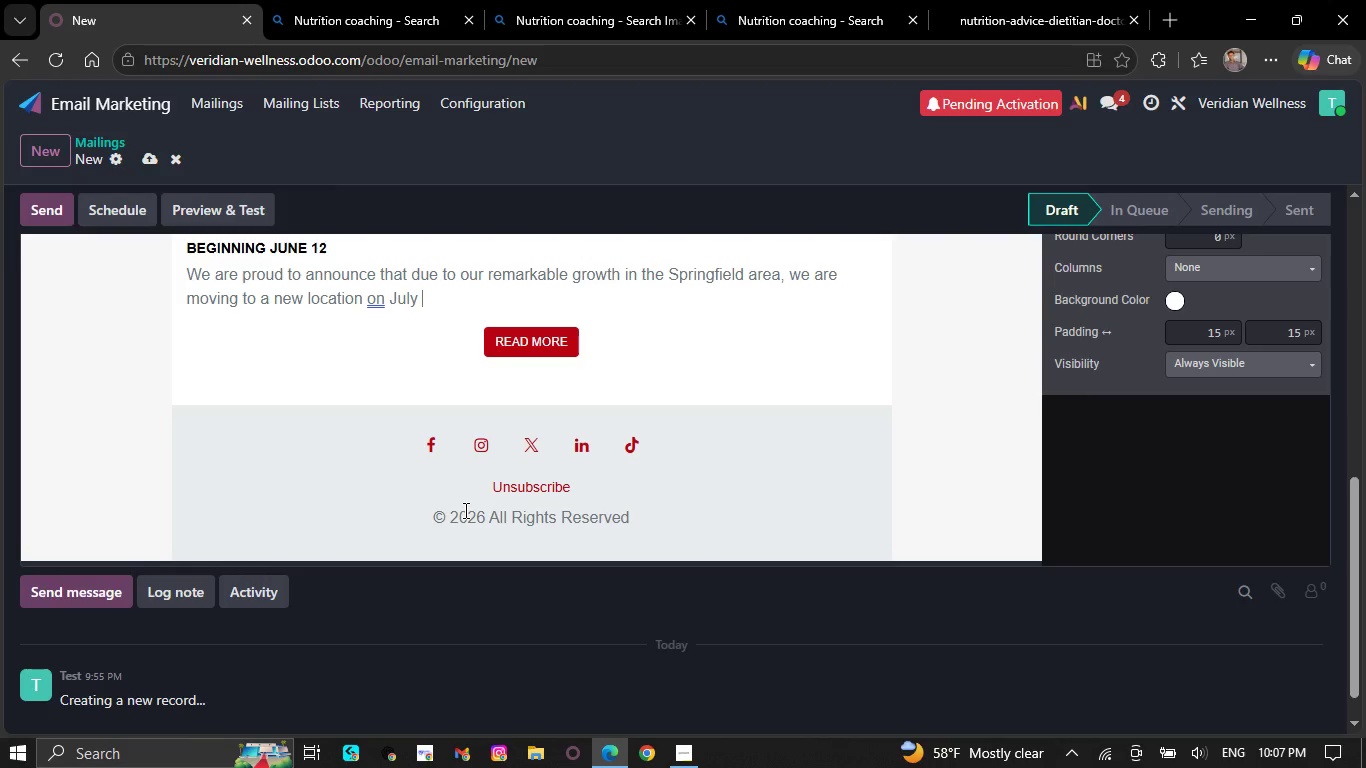 
wait(5.97)
 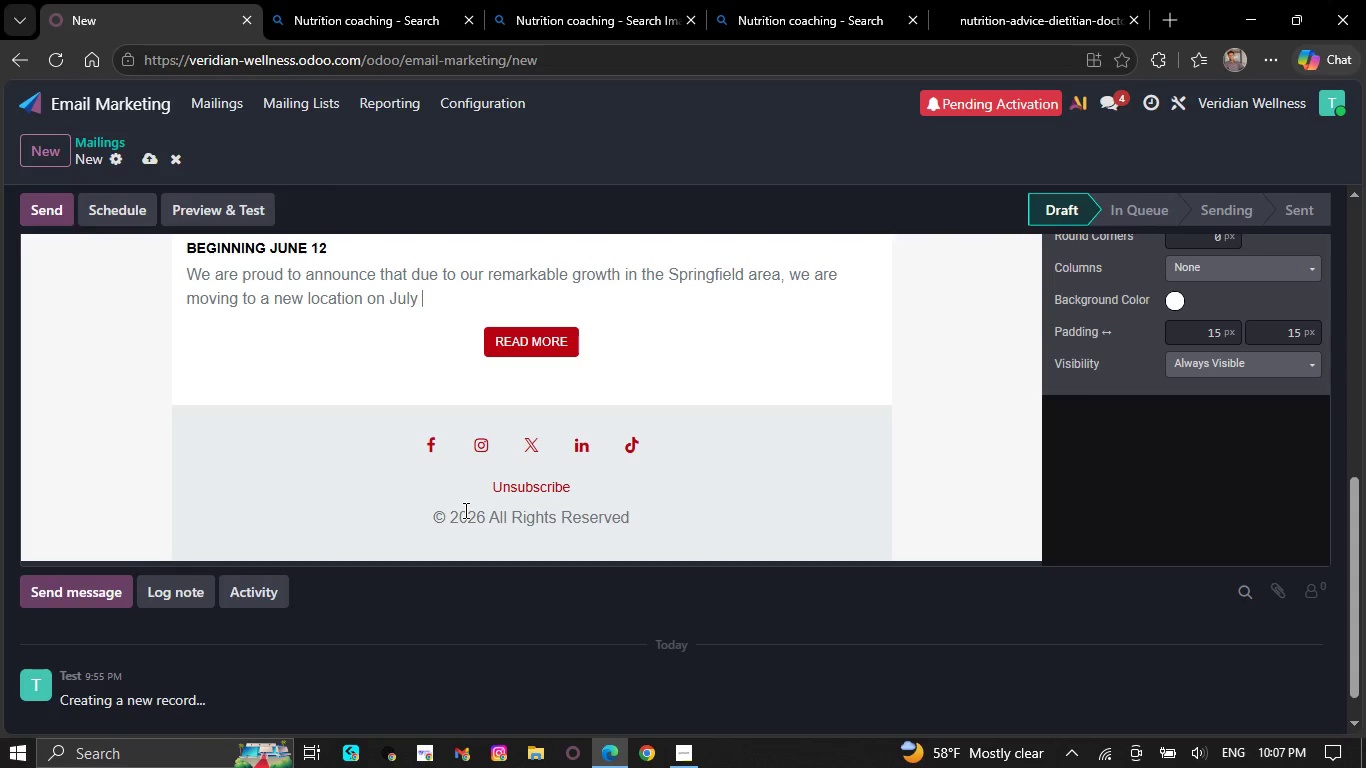 
key(Backspace)
 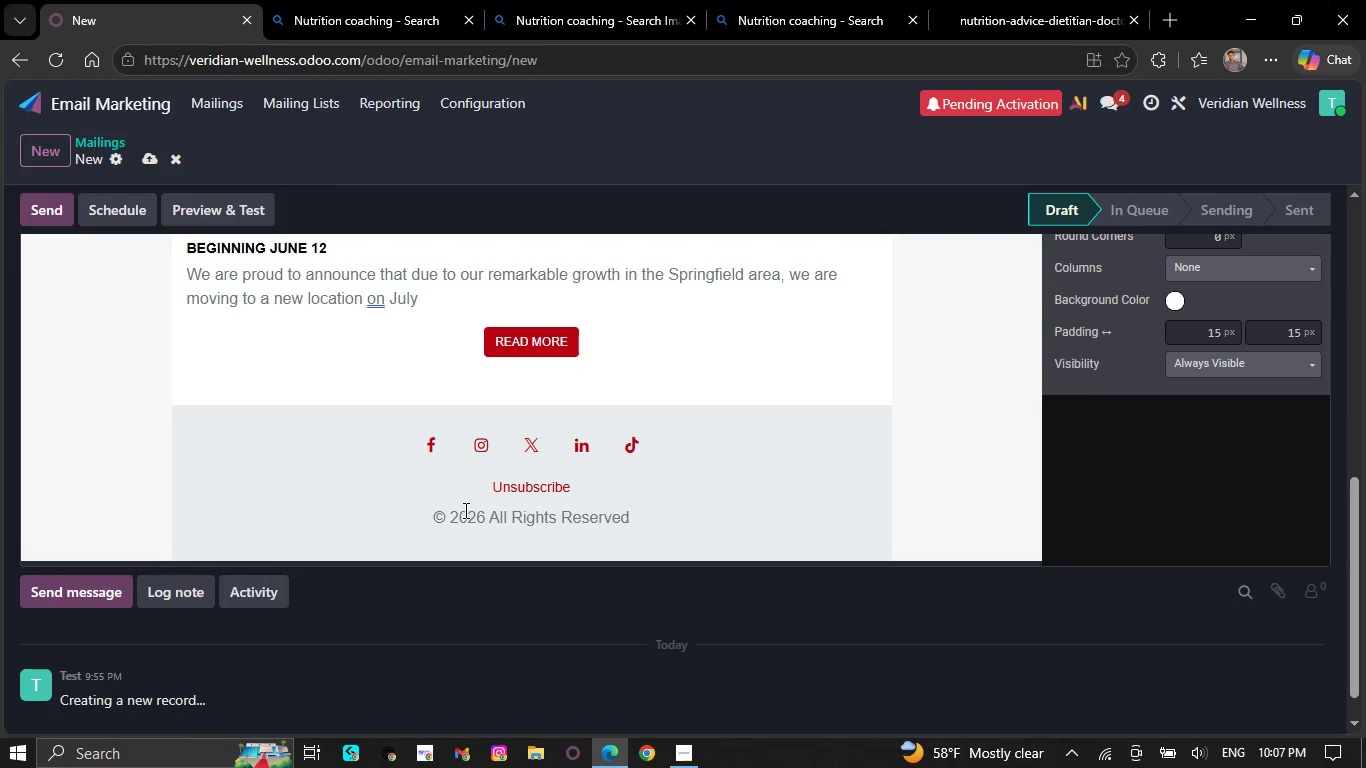 
wait(6.69)
 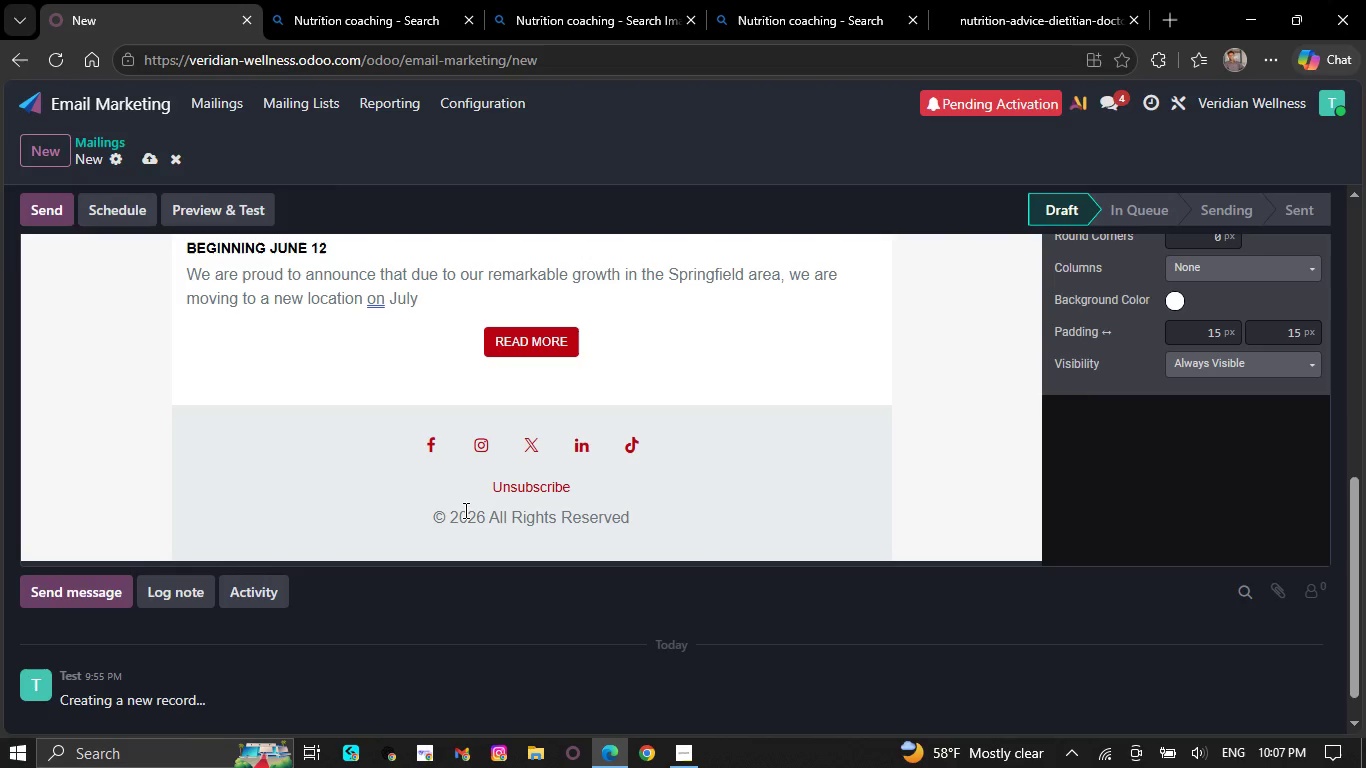 
key(Backspace)
 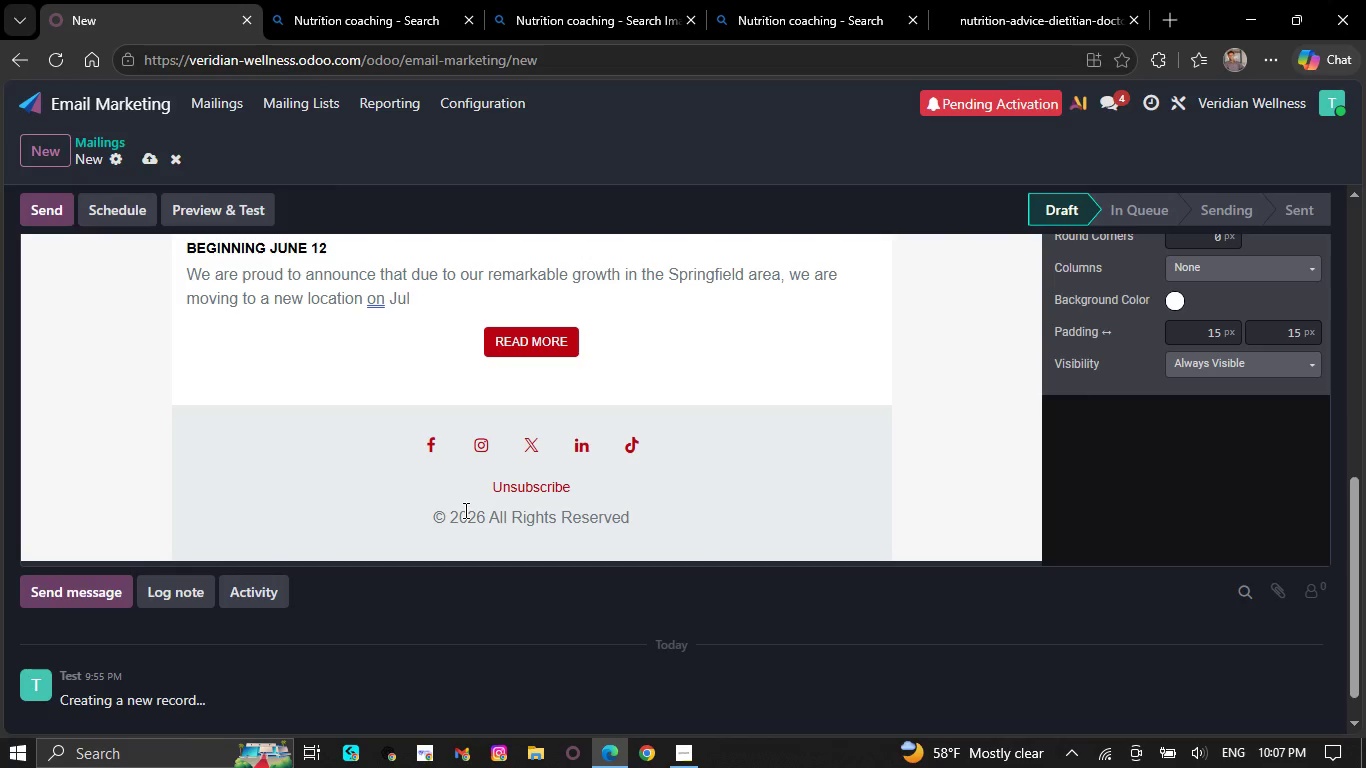 
key(Backspace)
 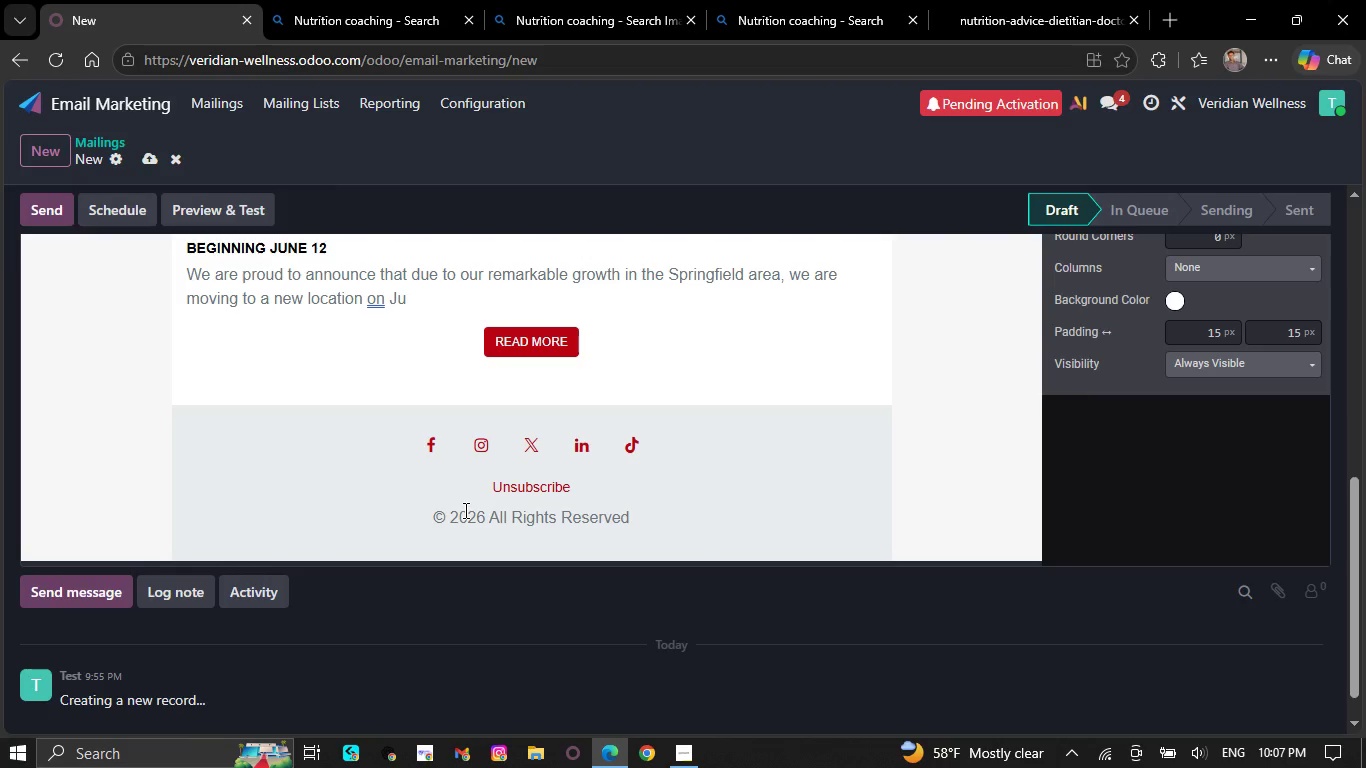 
key(Backspace)
 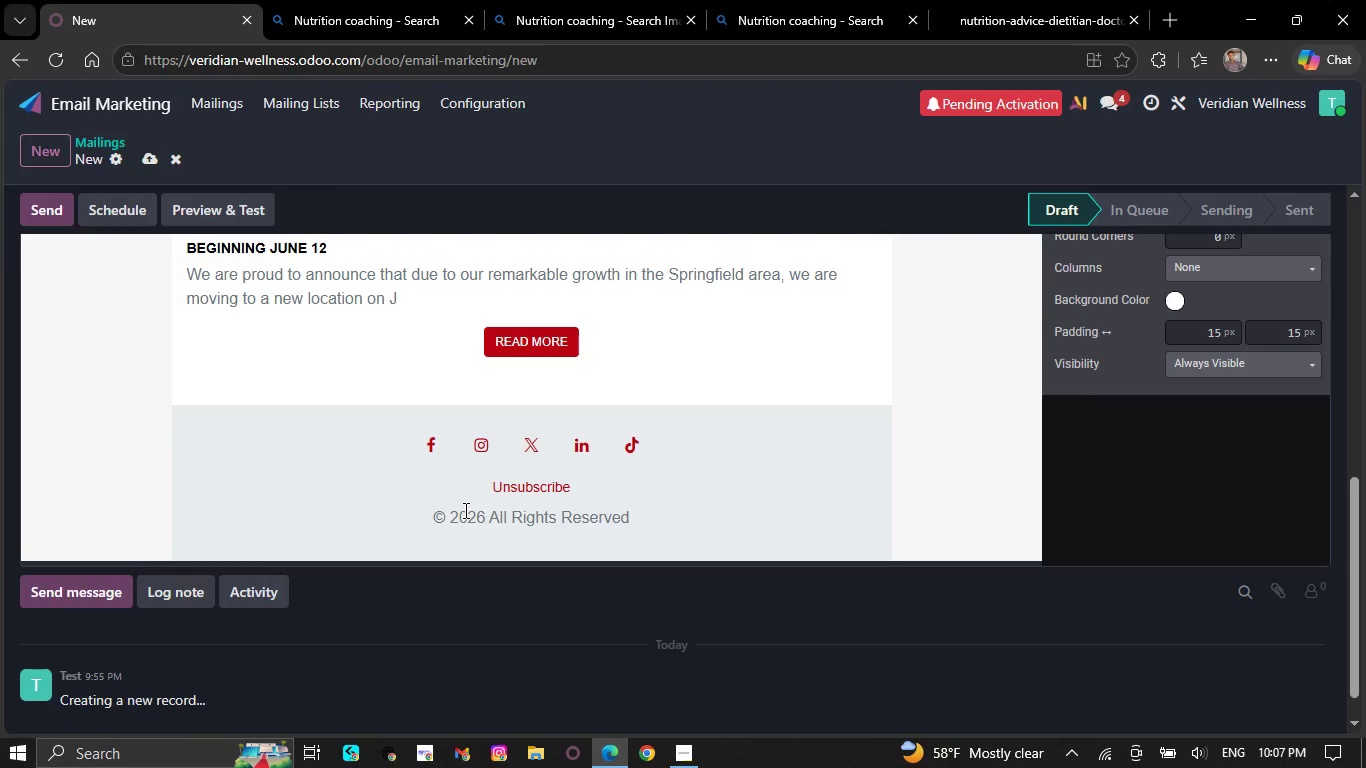 
key(Backspace)
 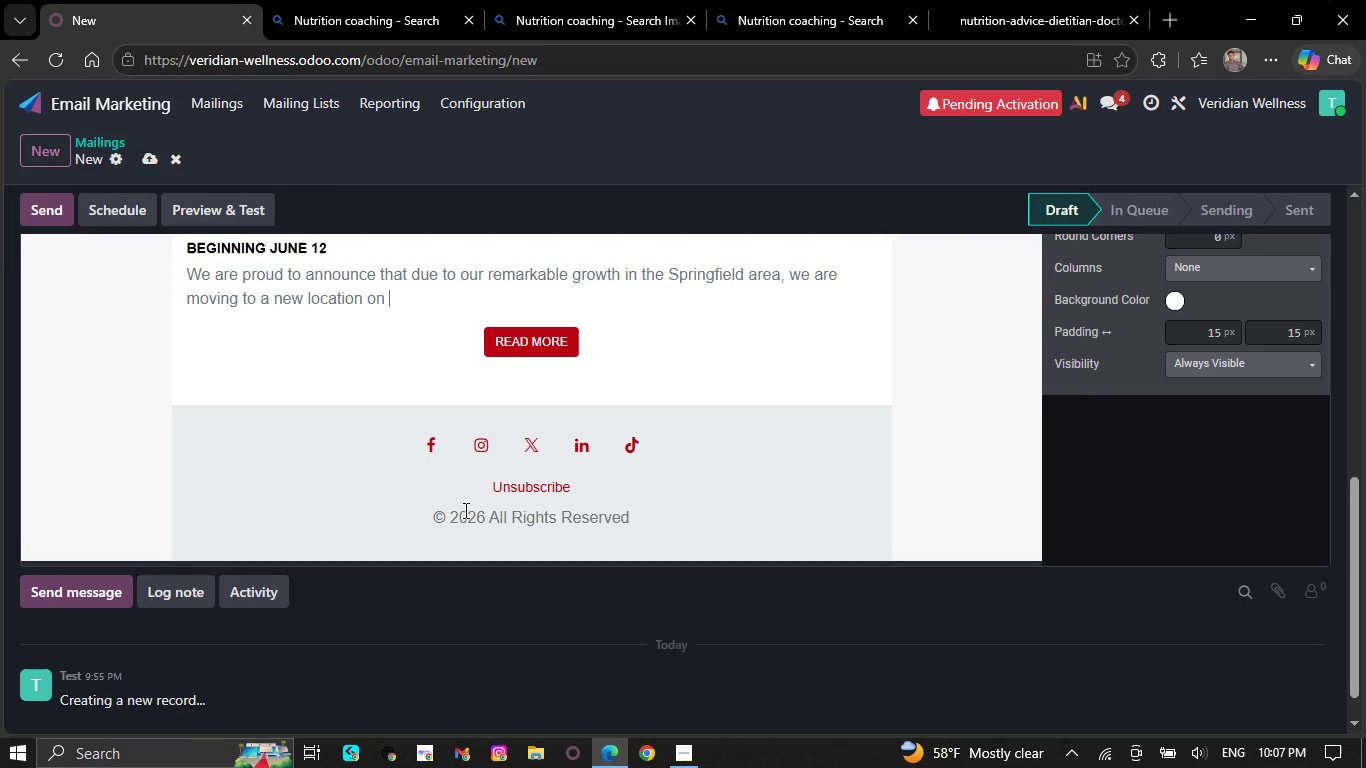 
key(Backspace)
 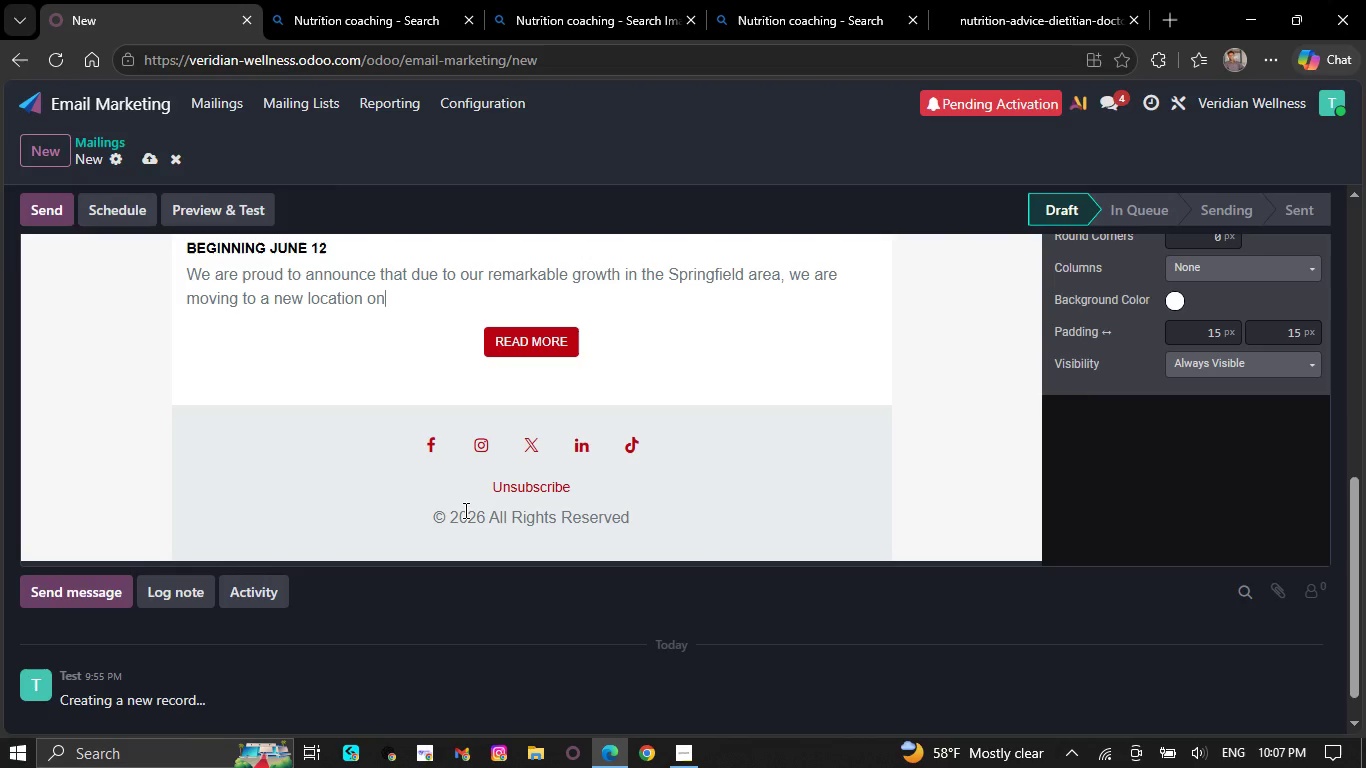 
key(Backspace)
 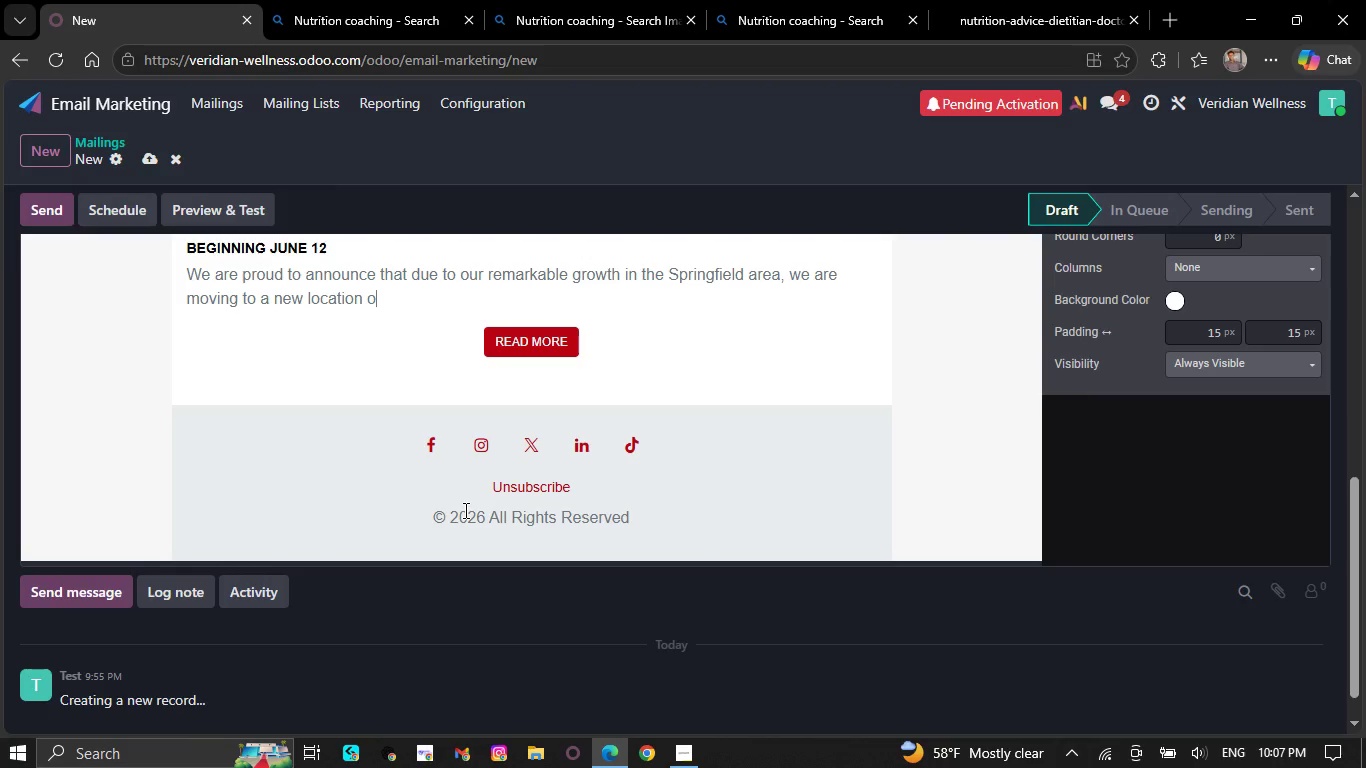 
key(Backspace)
 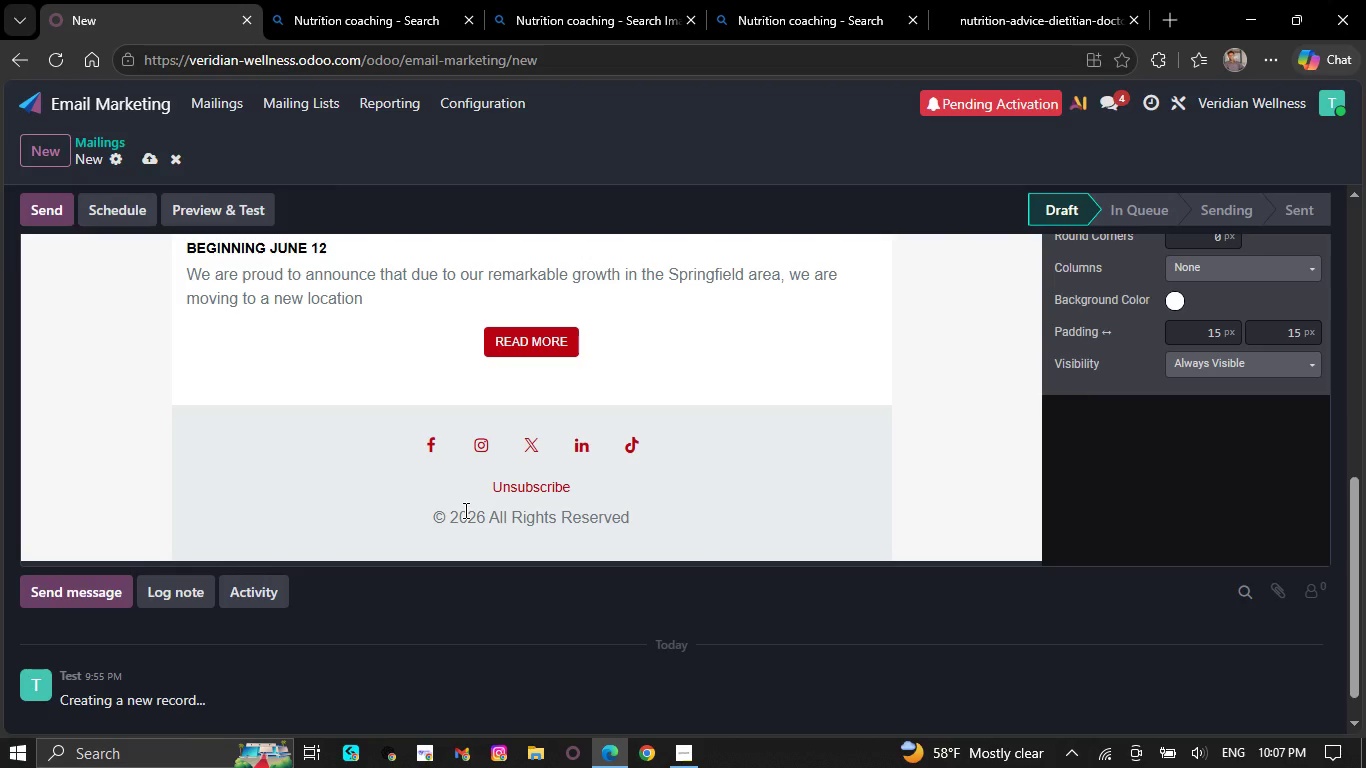 
key(Backspace)
 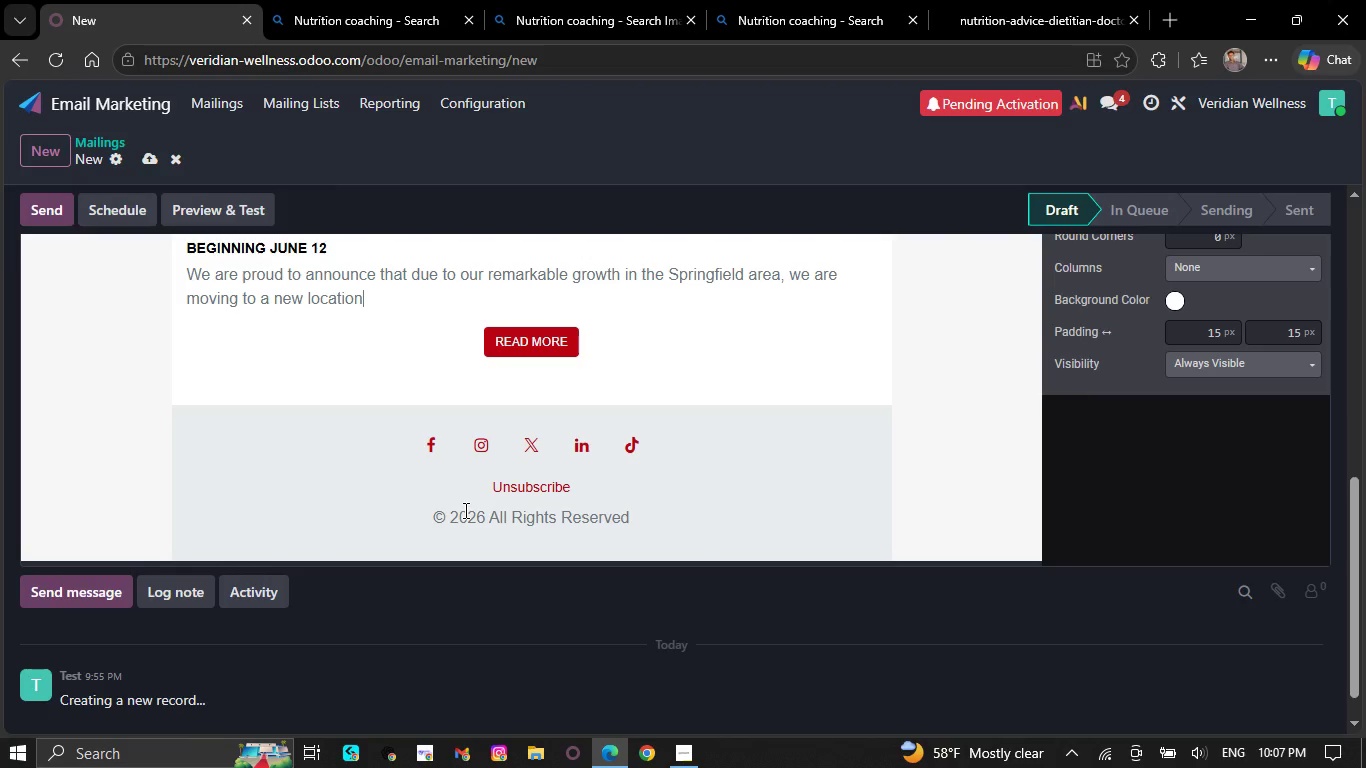 
key(Backspace)
 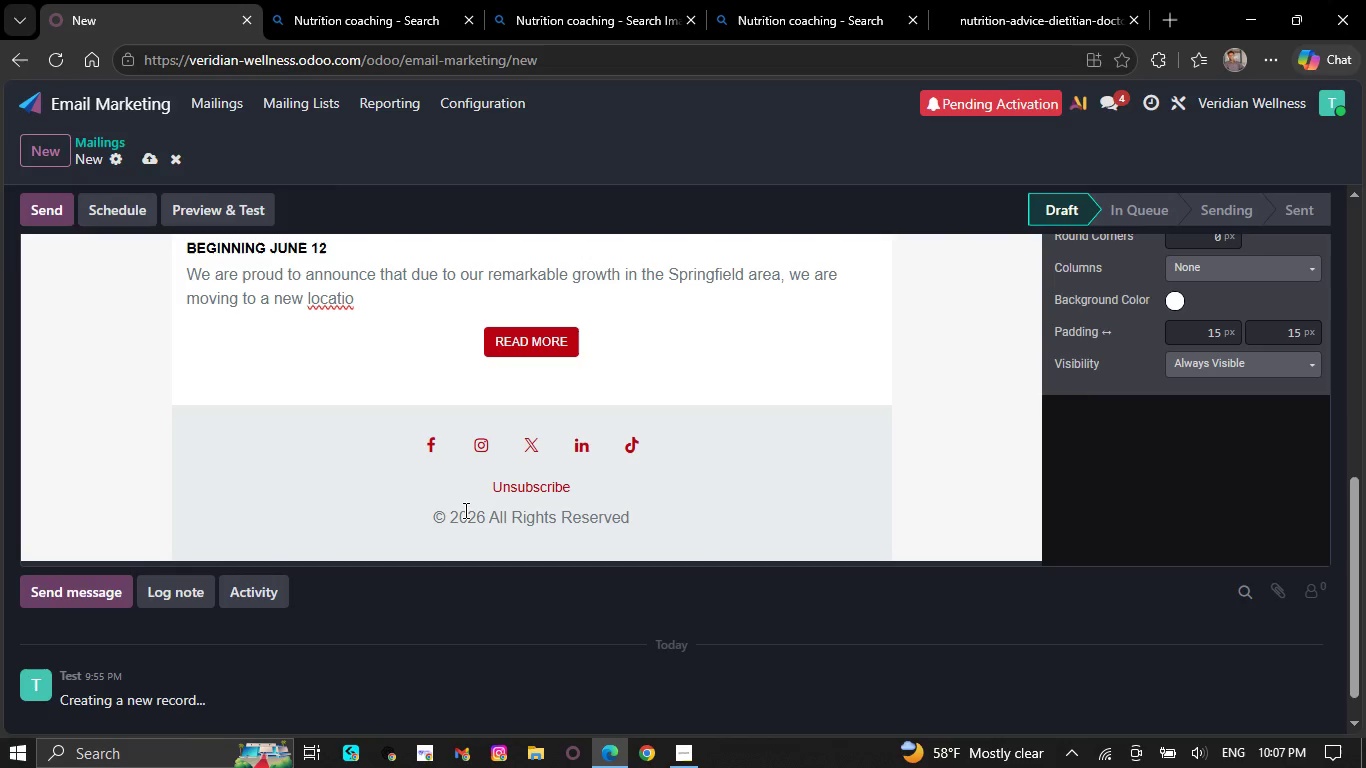 
key(Backspace)
 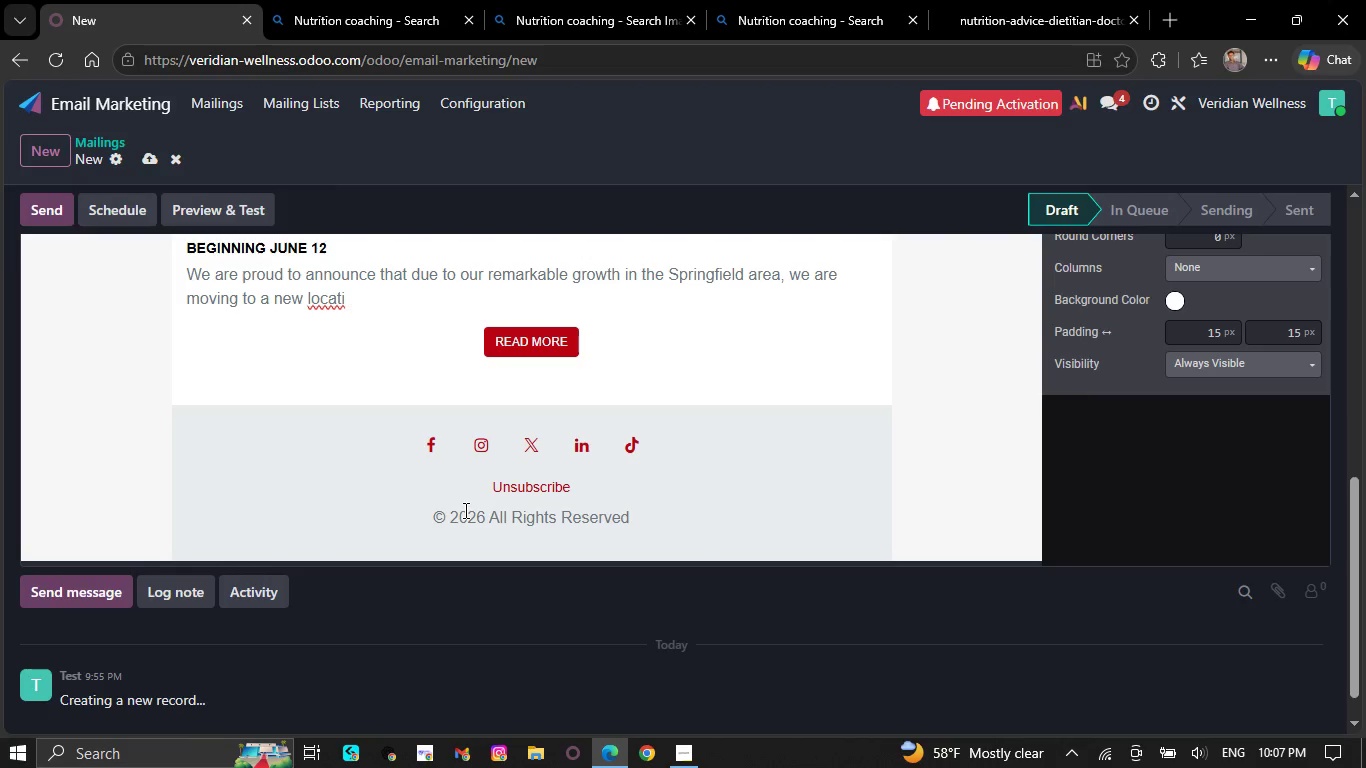 
key(Backspace)
 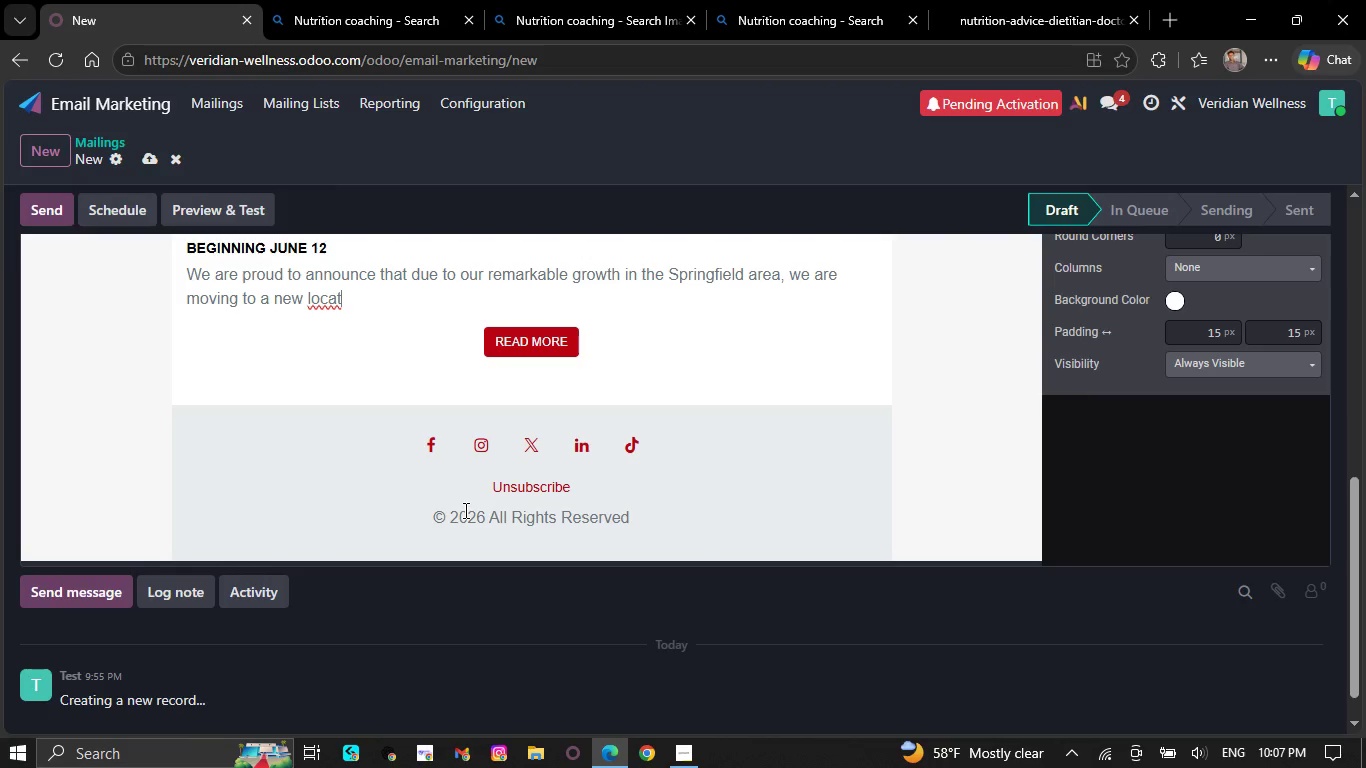 
key(Backspace)
 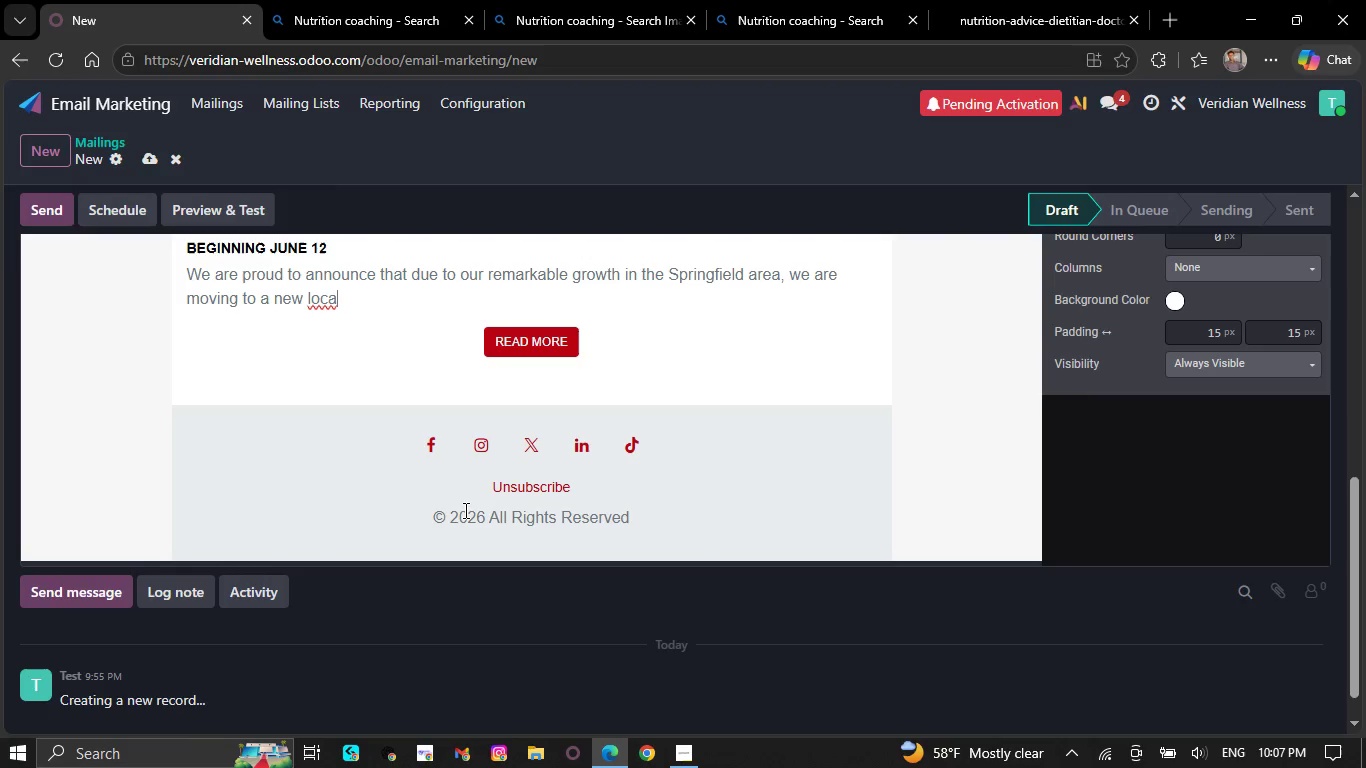 
key(Backspace)
 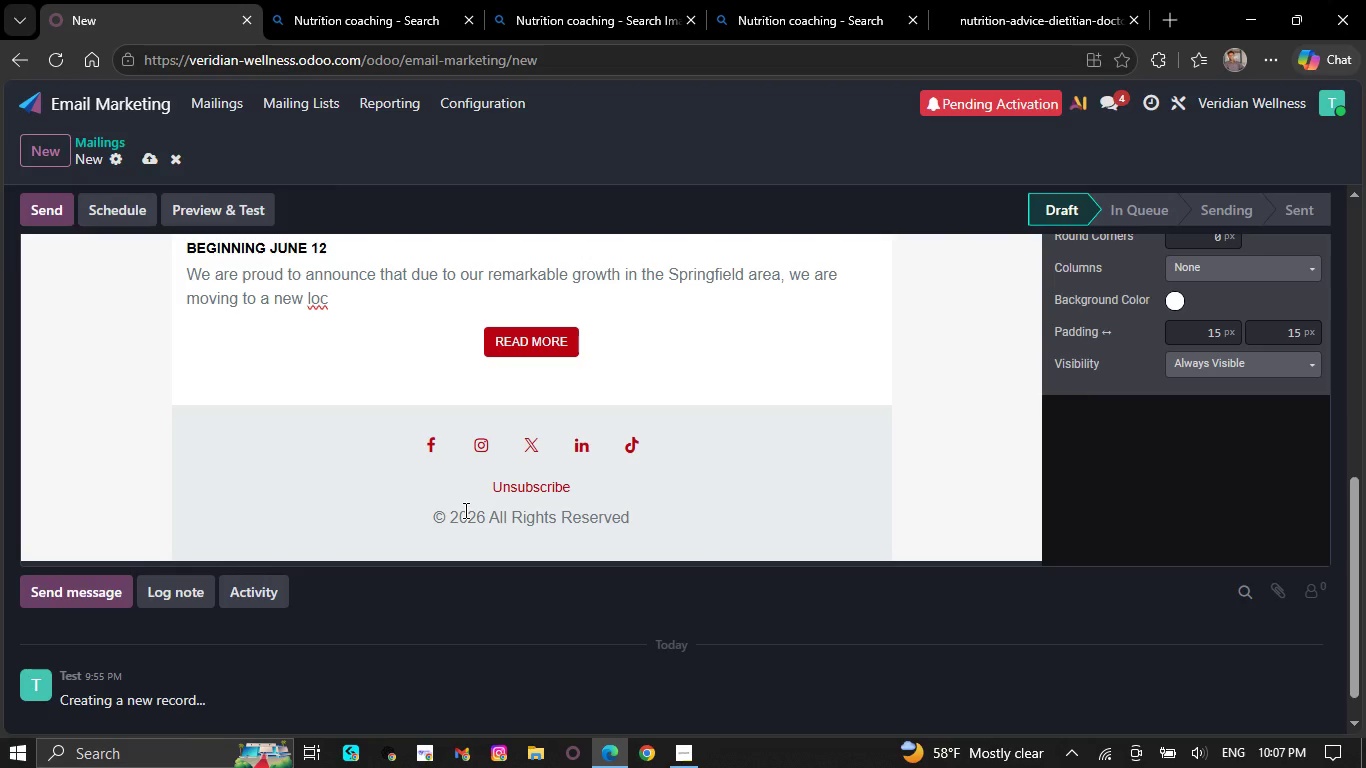 
key(Backspace)
 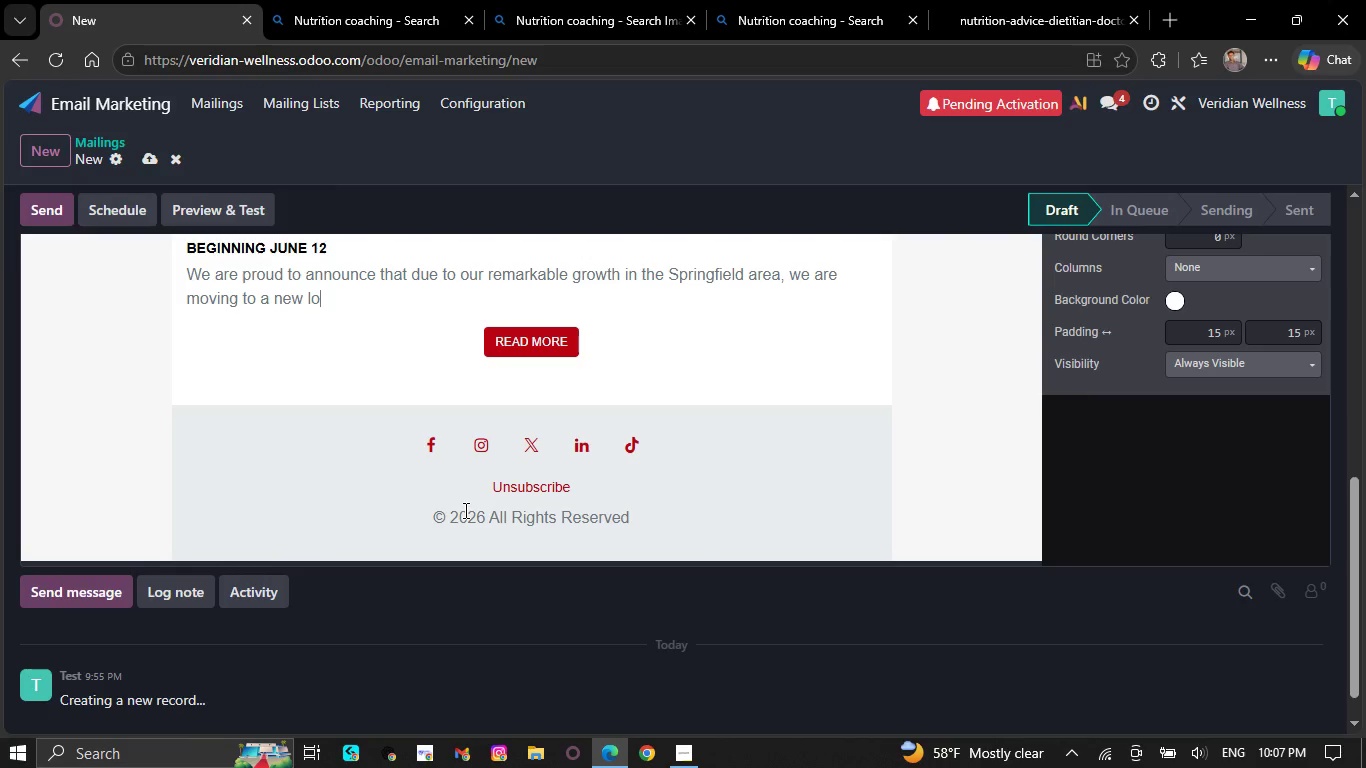 
key(Backspace)
 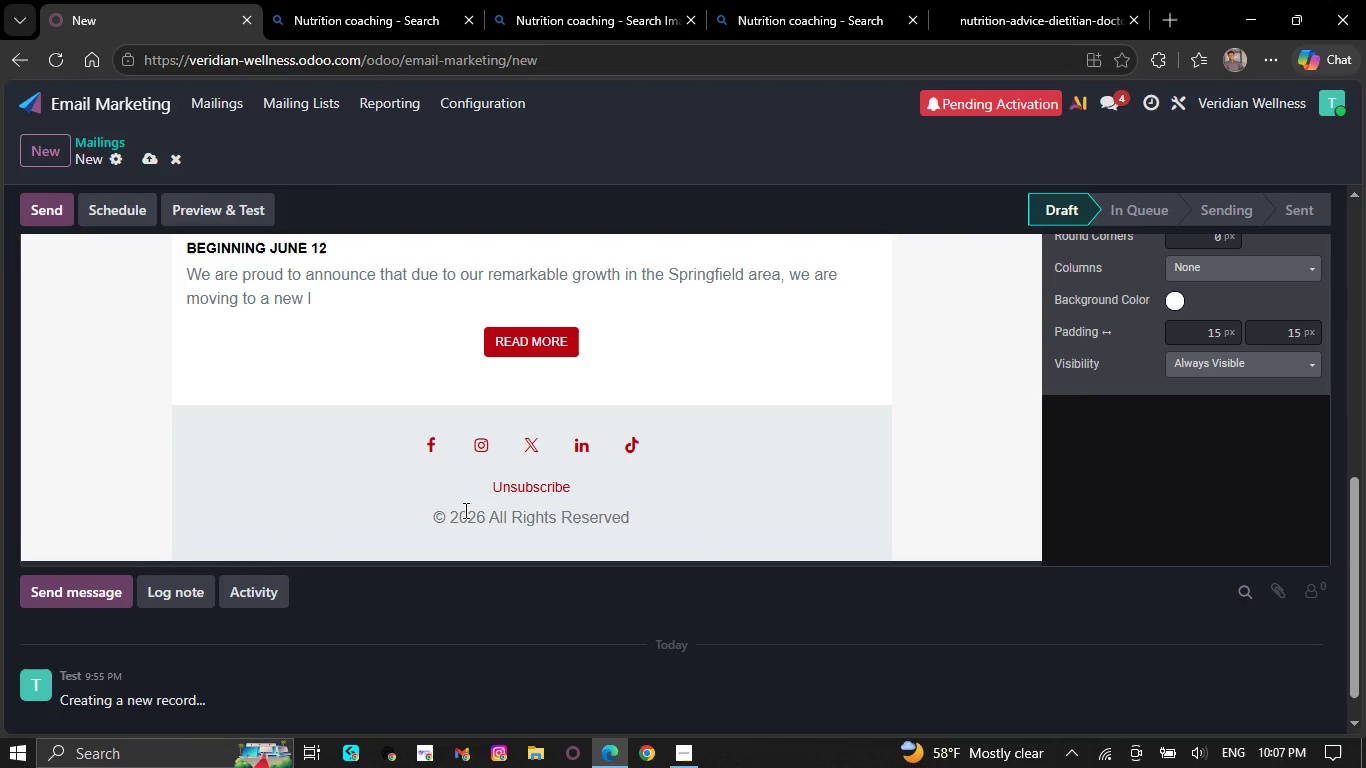 
key(Backspace)
 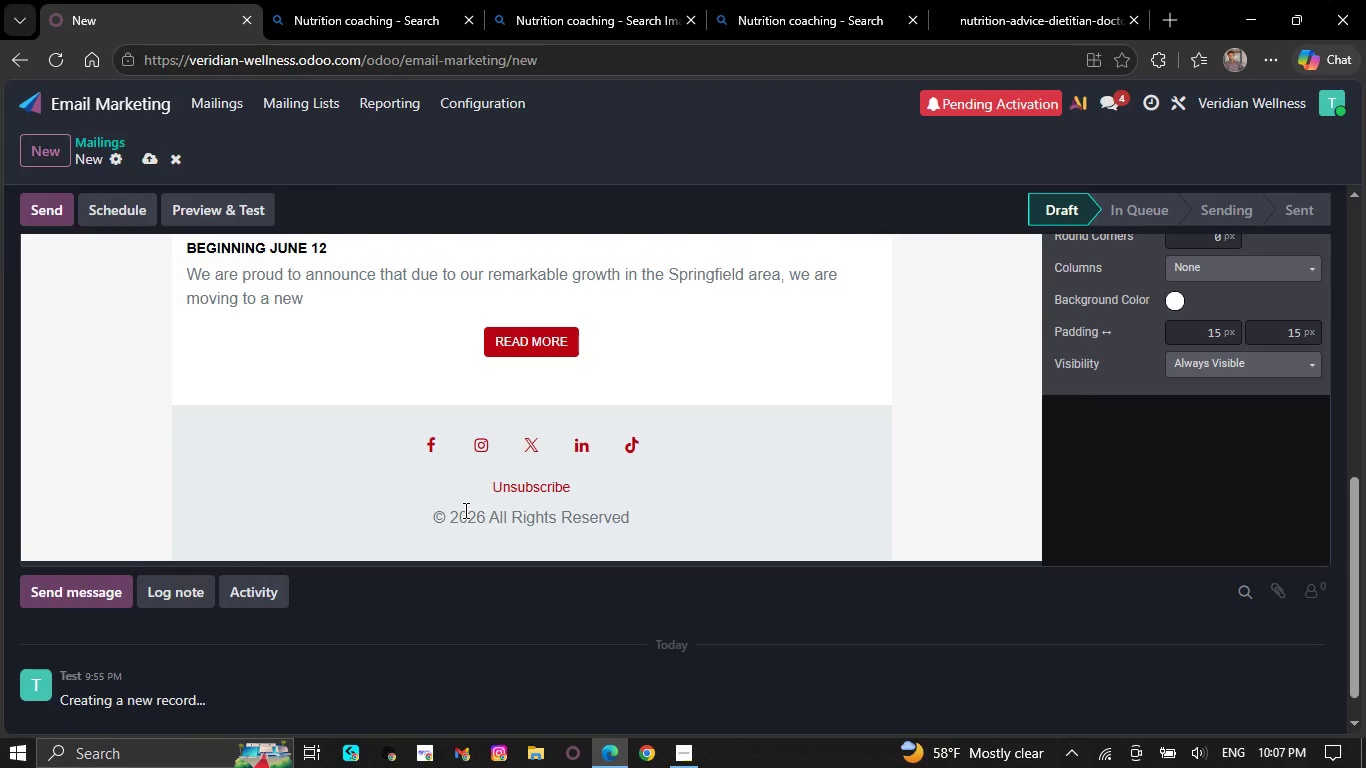 
key(Backspace)
 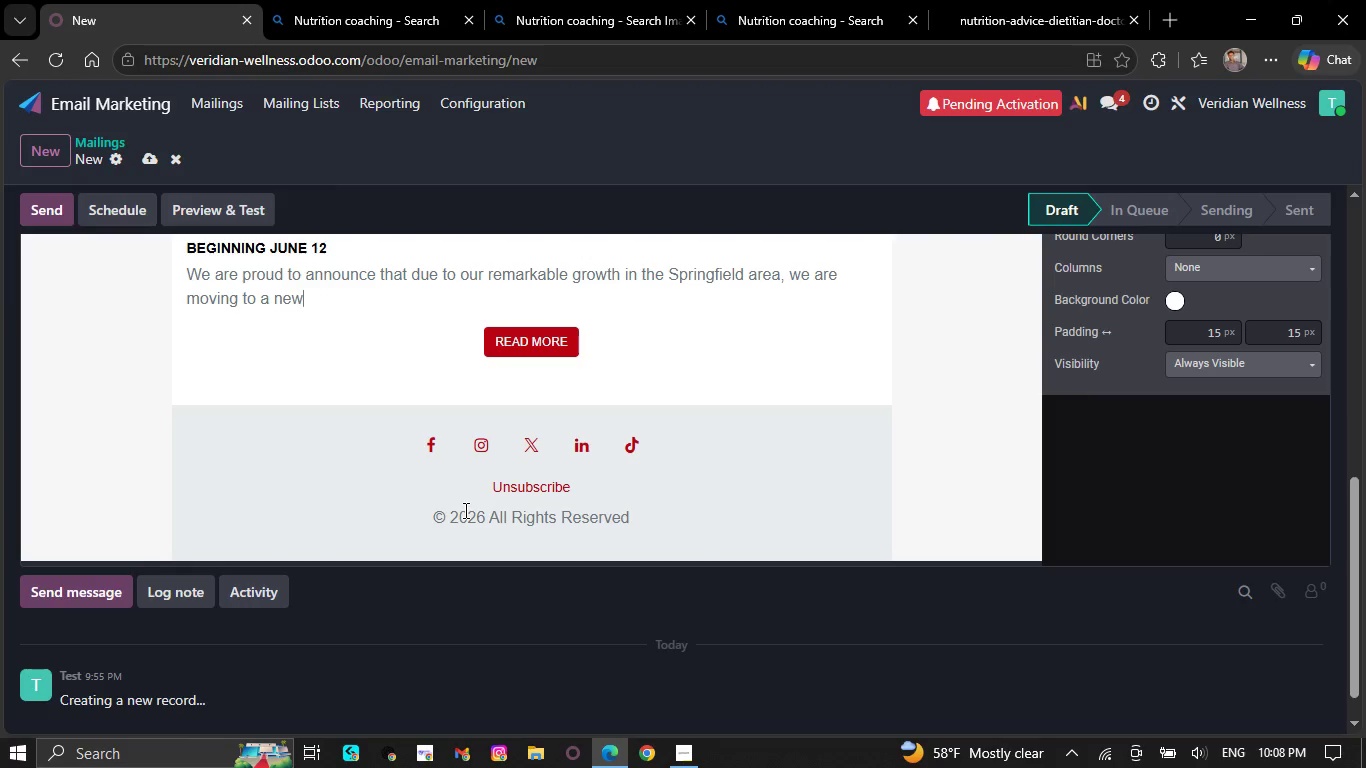 
key(Backspace)
 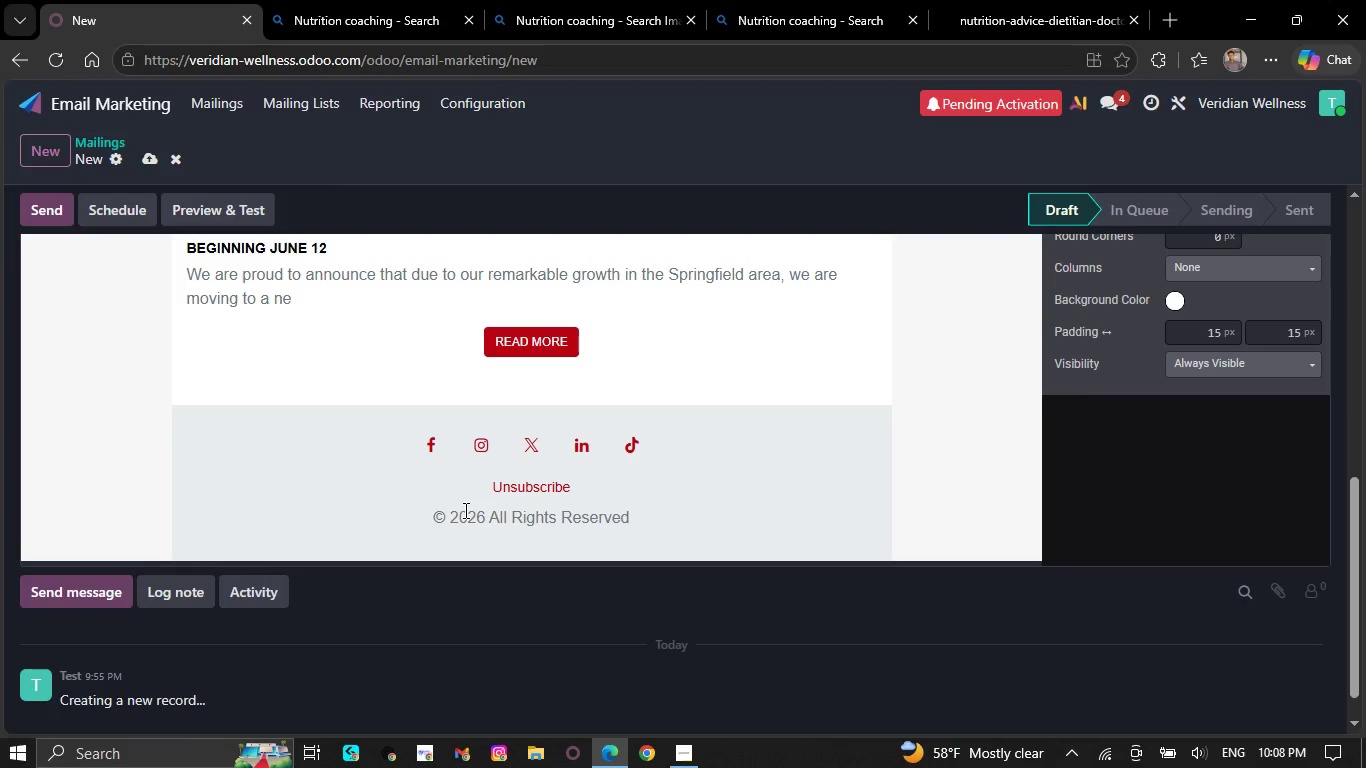 
key(Backspace)
 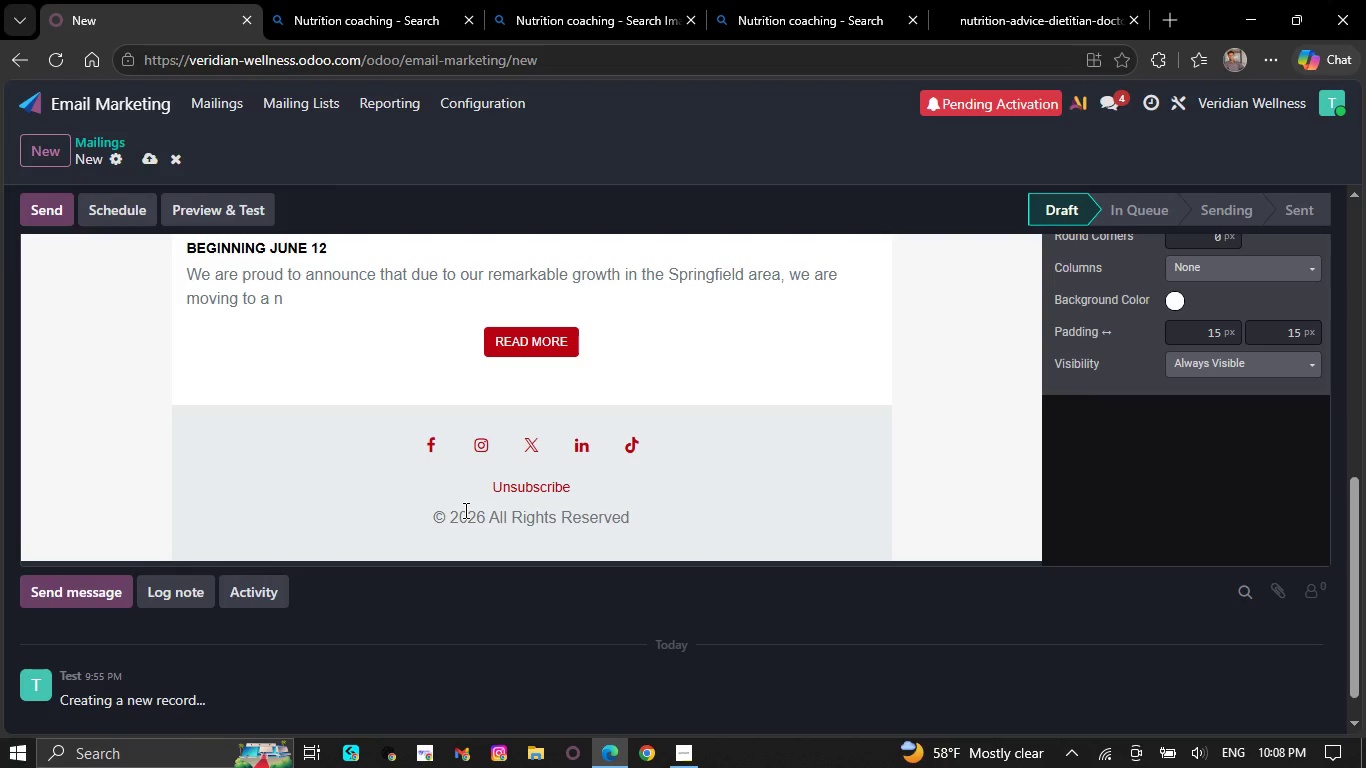 
key(Backspace)
 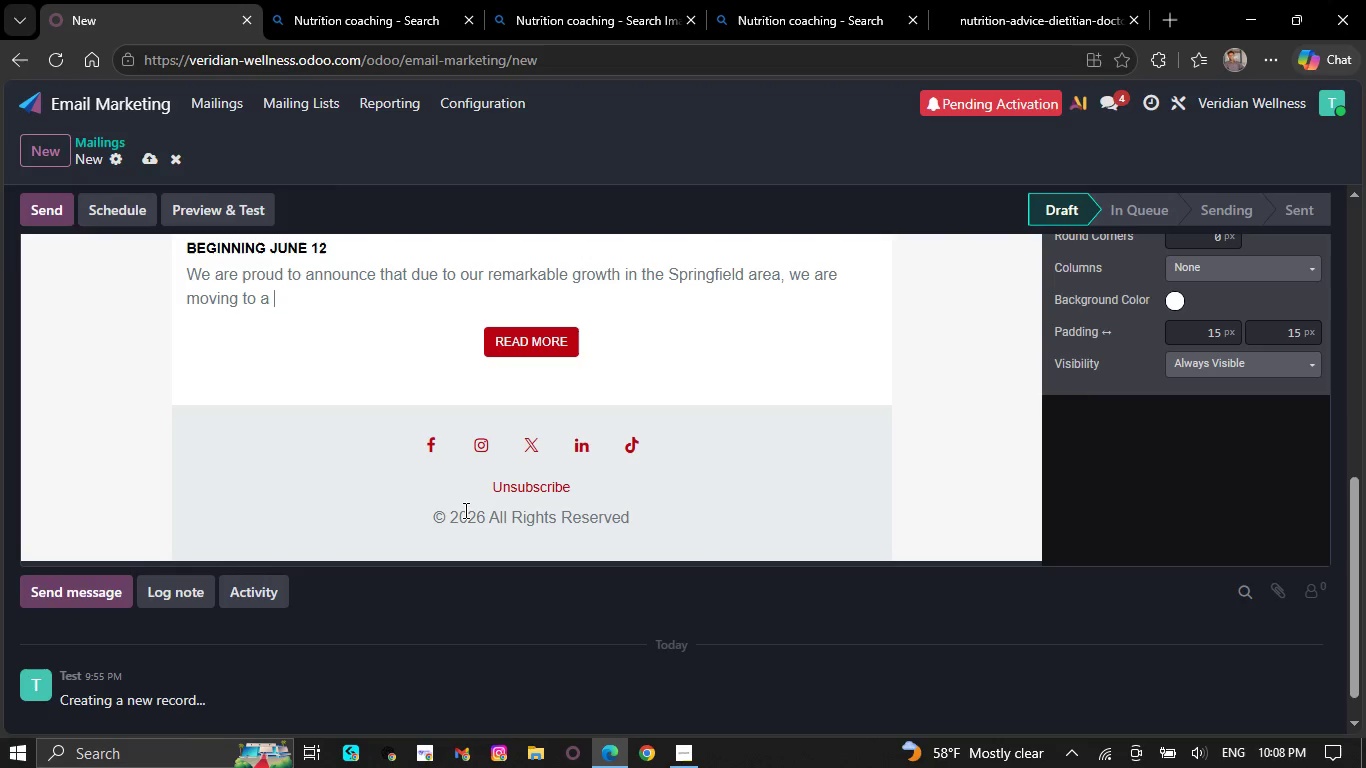 
key(Backspace)
 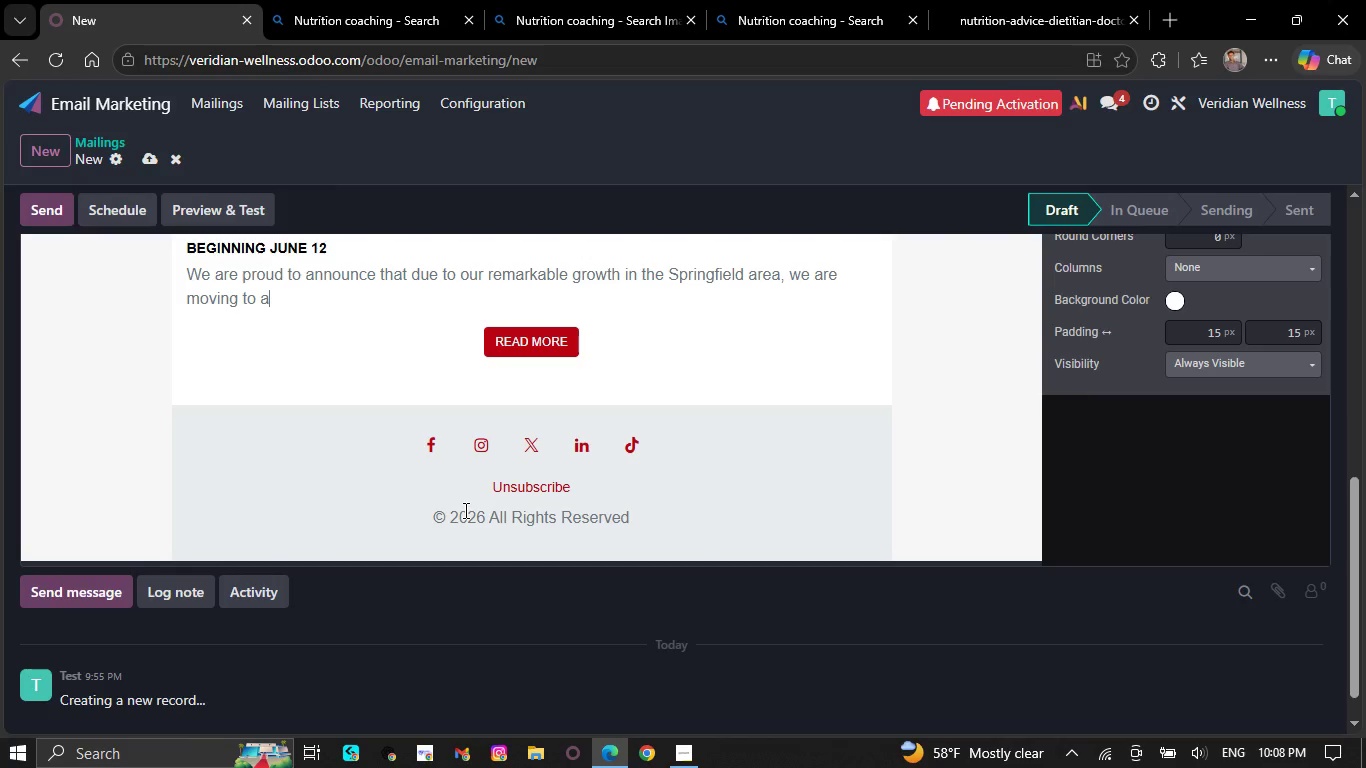 
key(Backspace)
 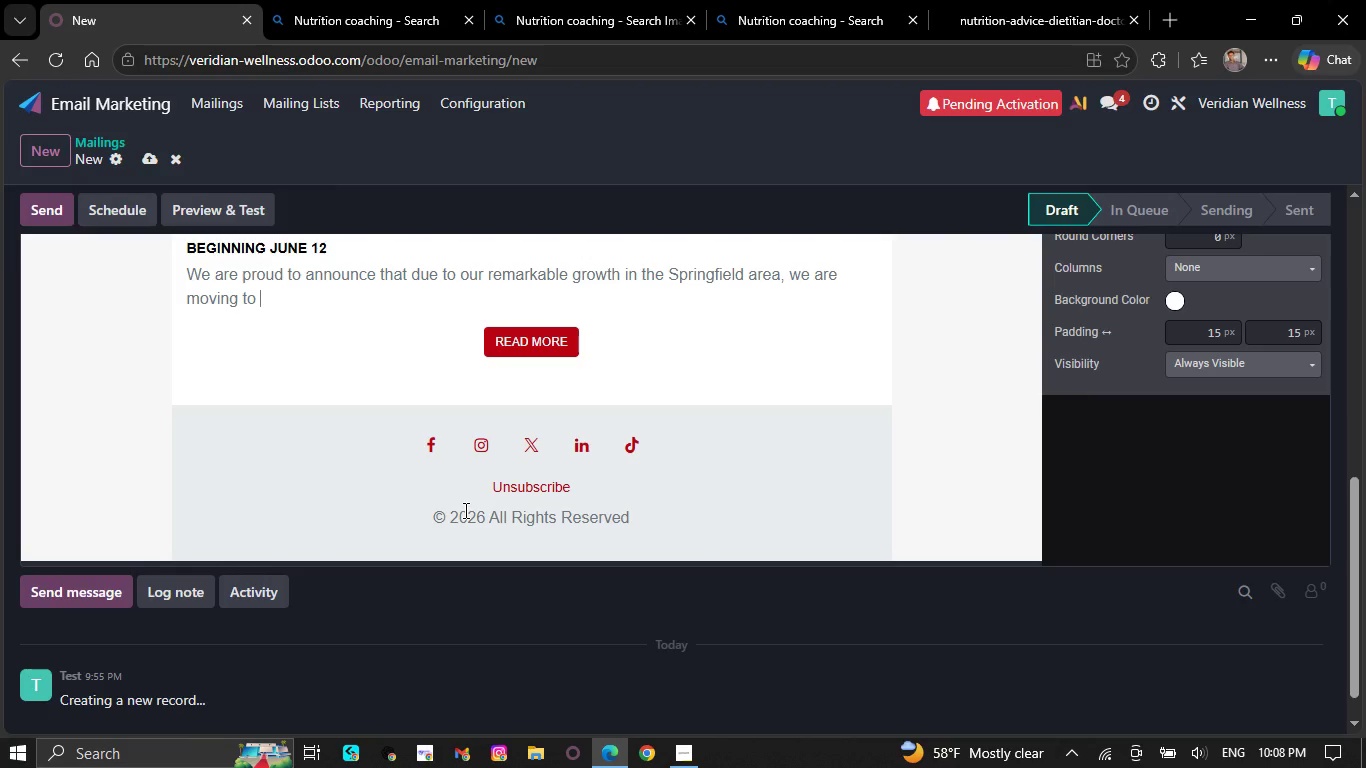 
key(Backspace)
 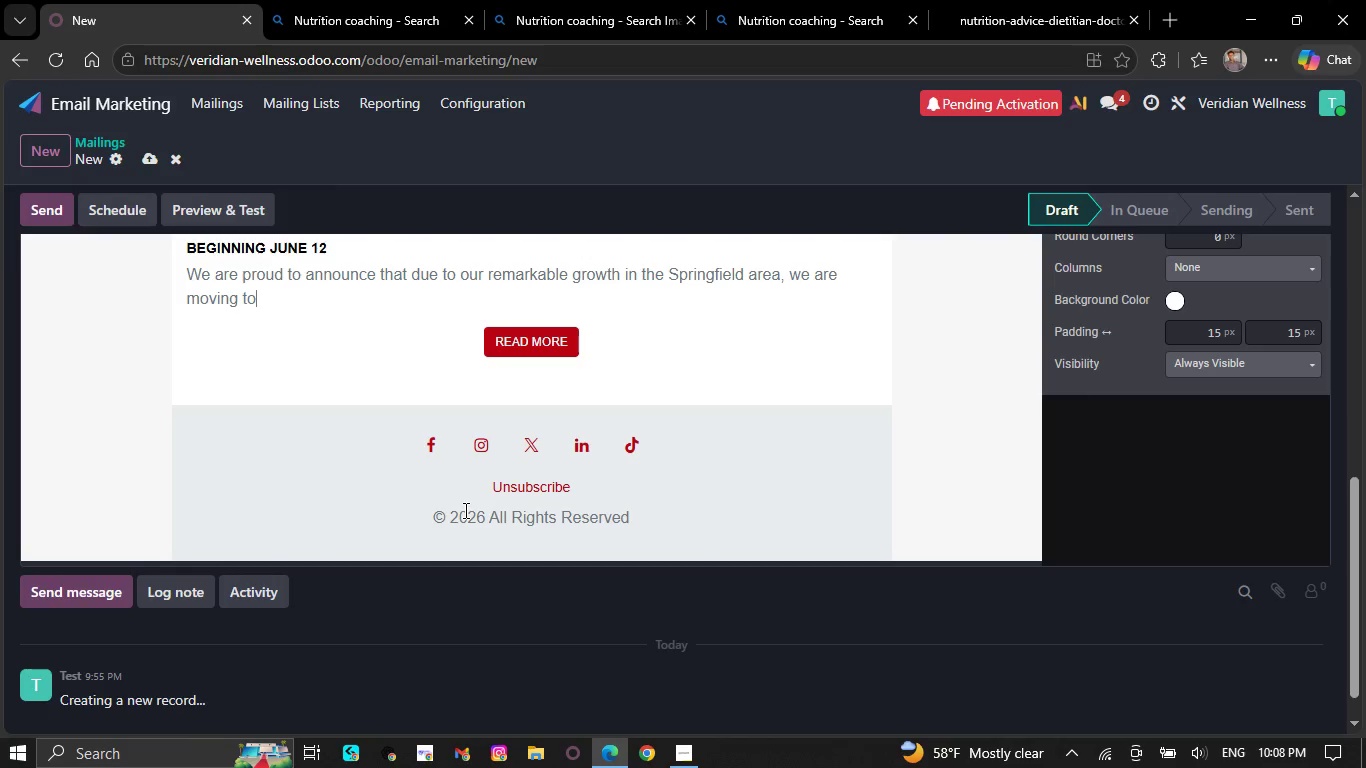 
wait(7.25)
 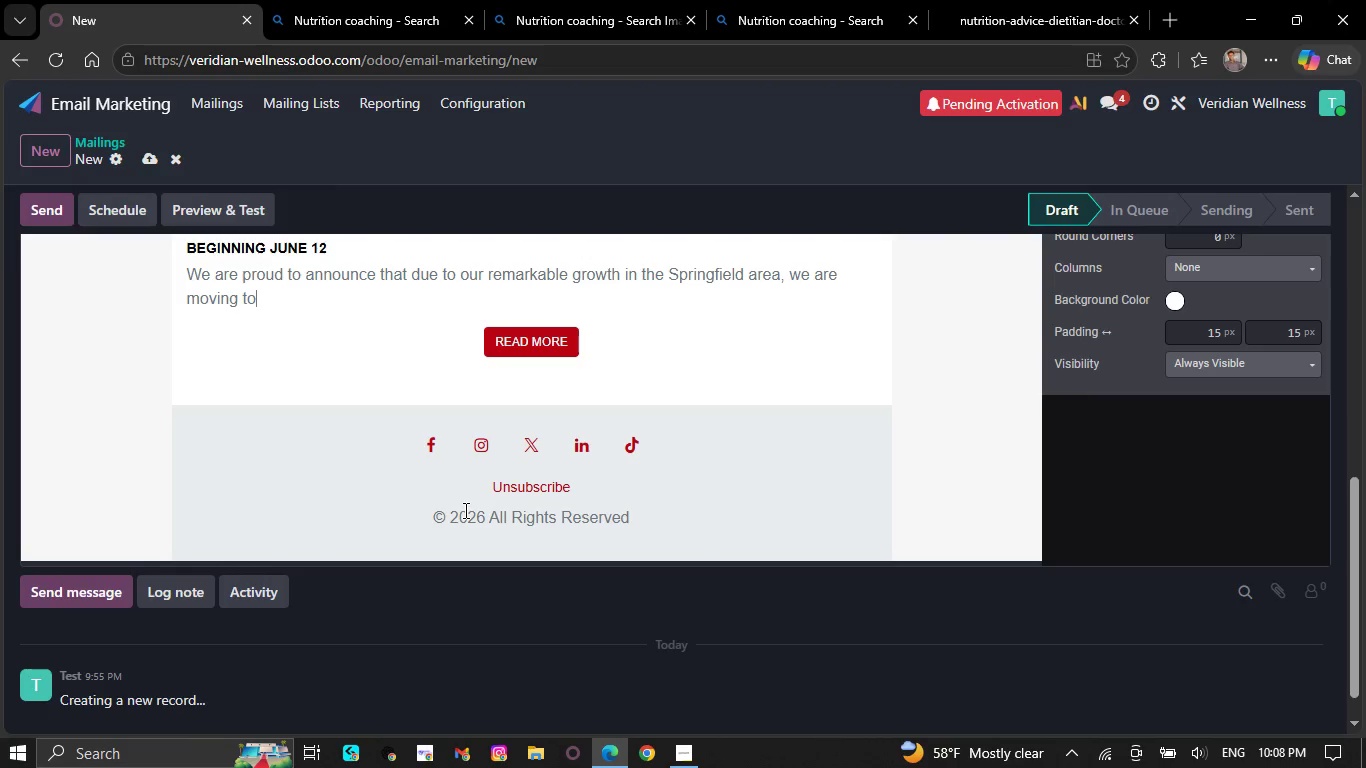 
key(Backspace)
 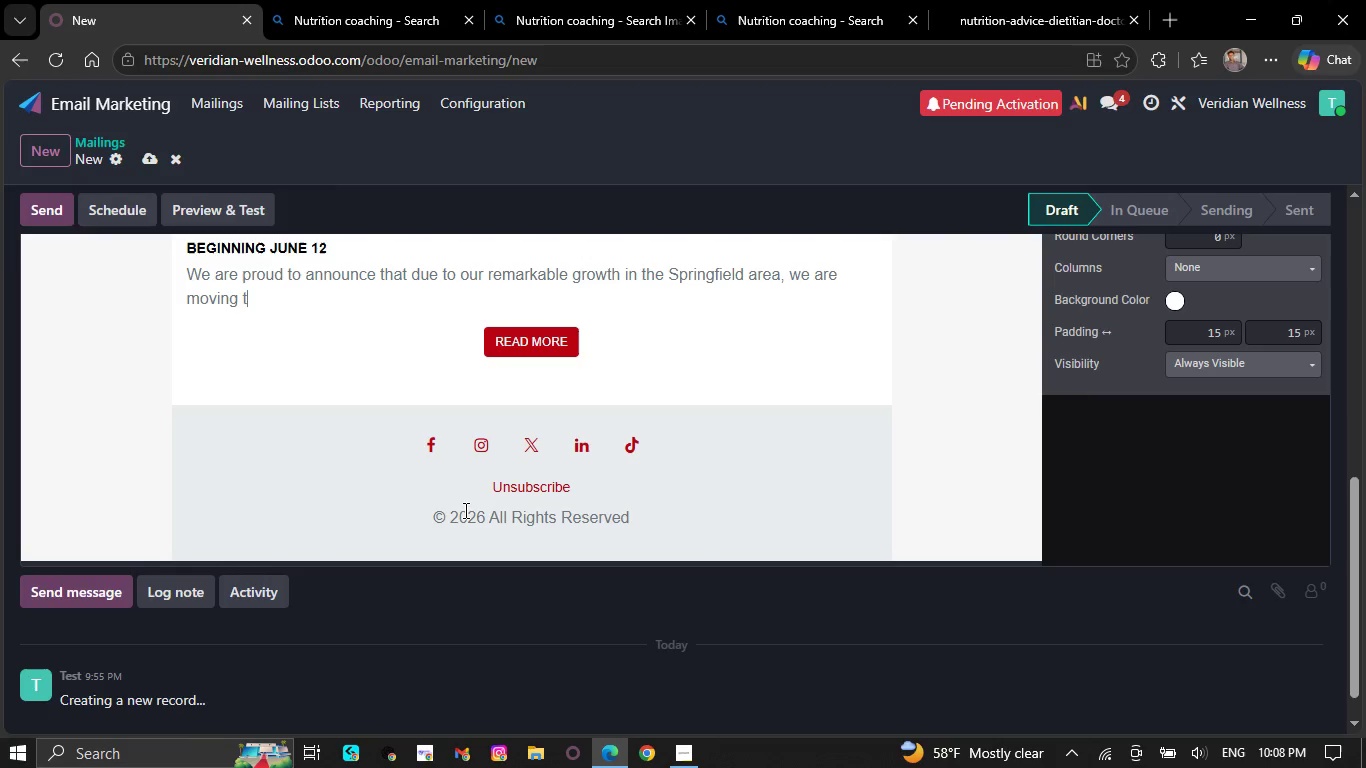 
key(Backspace)
 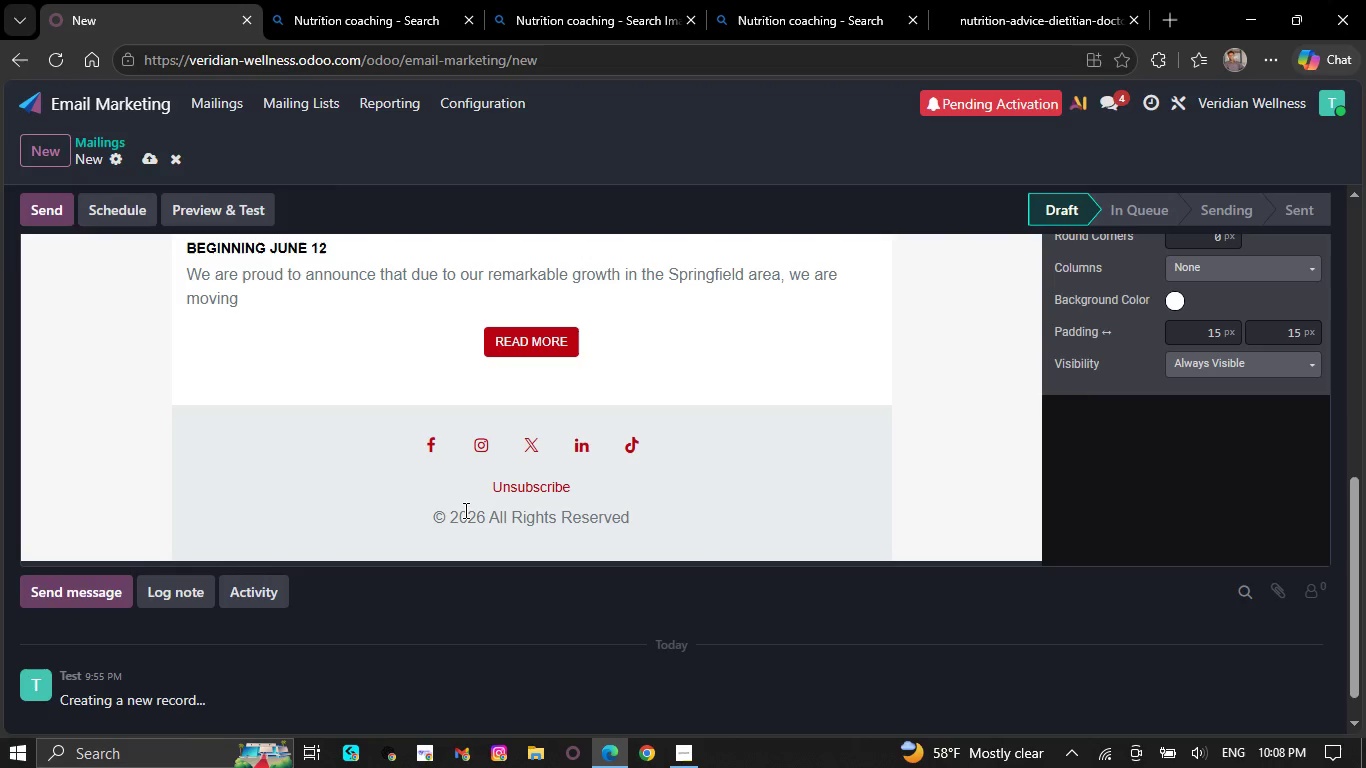 
key(Backspace)
 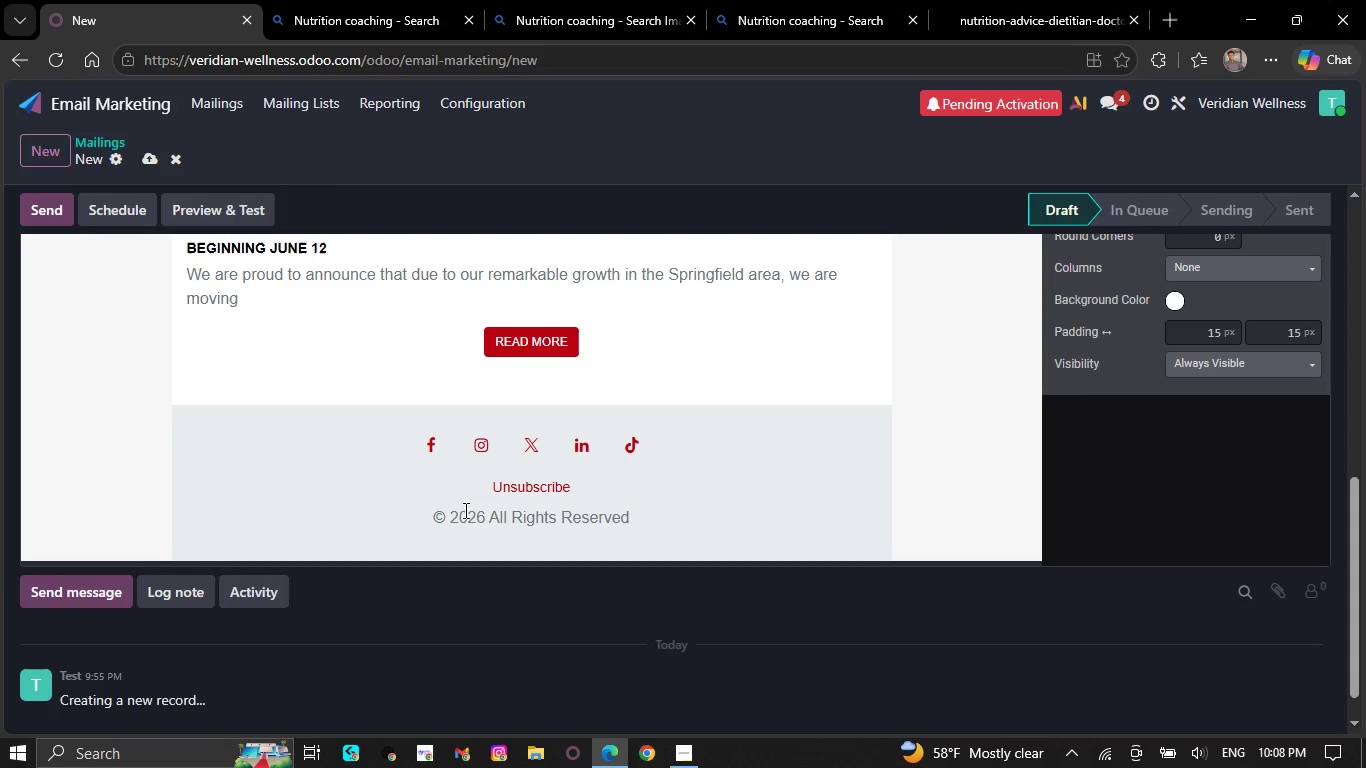 
key(Backspace)
 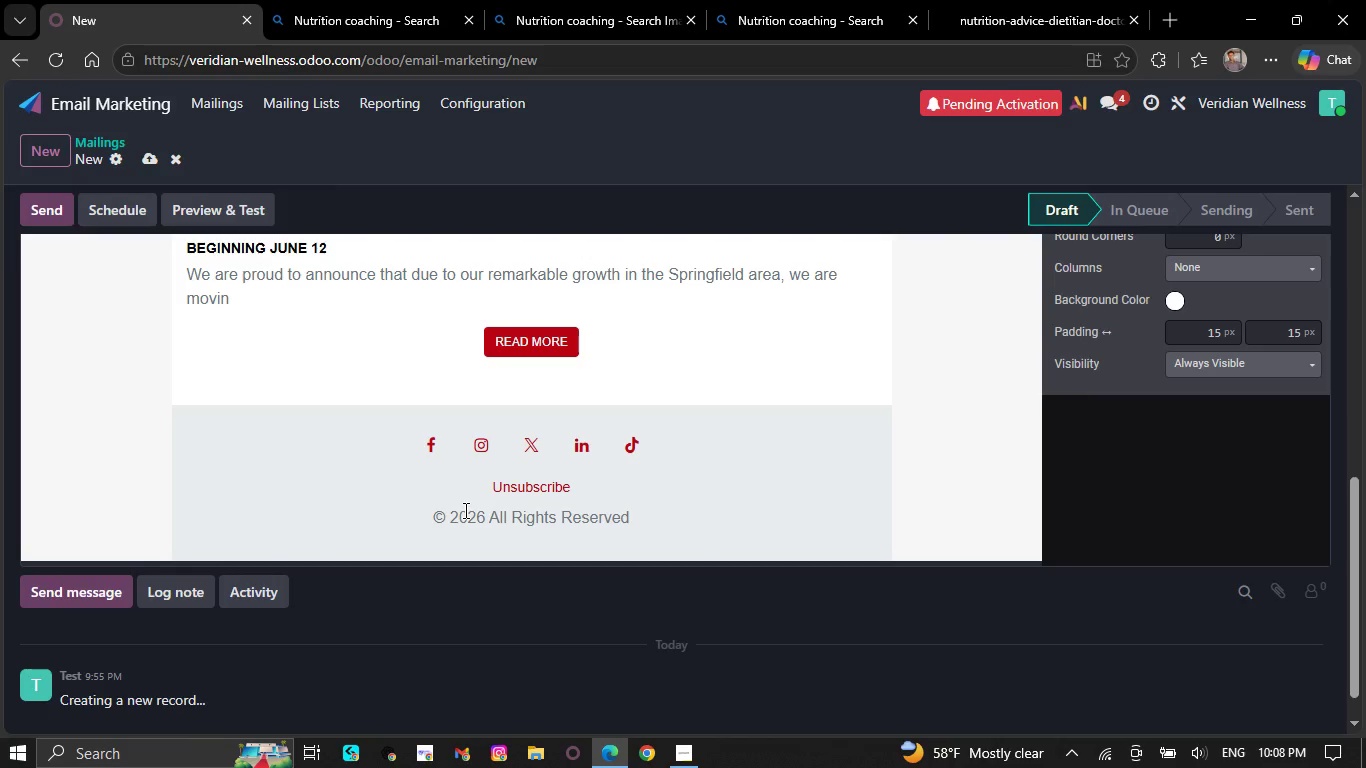 
key(Backspace)
 